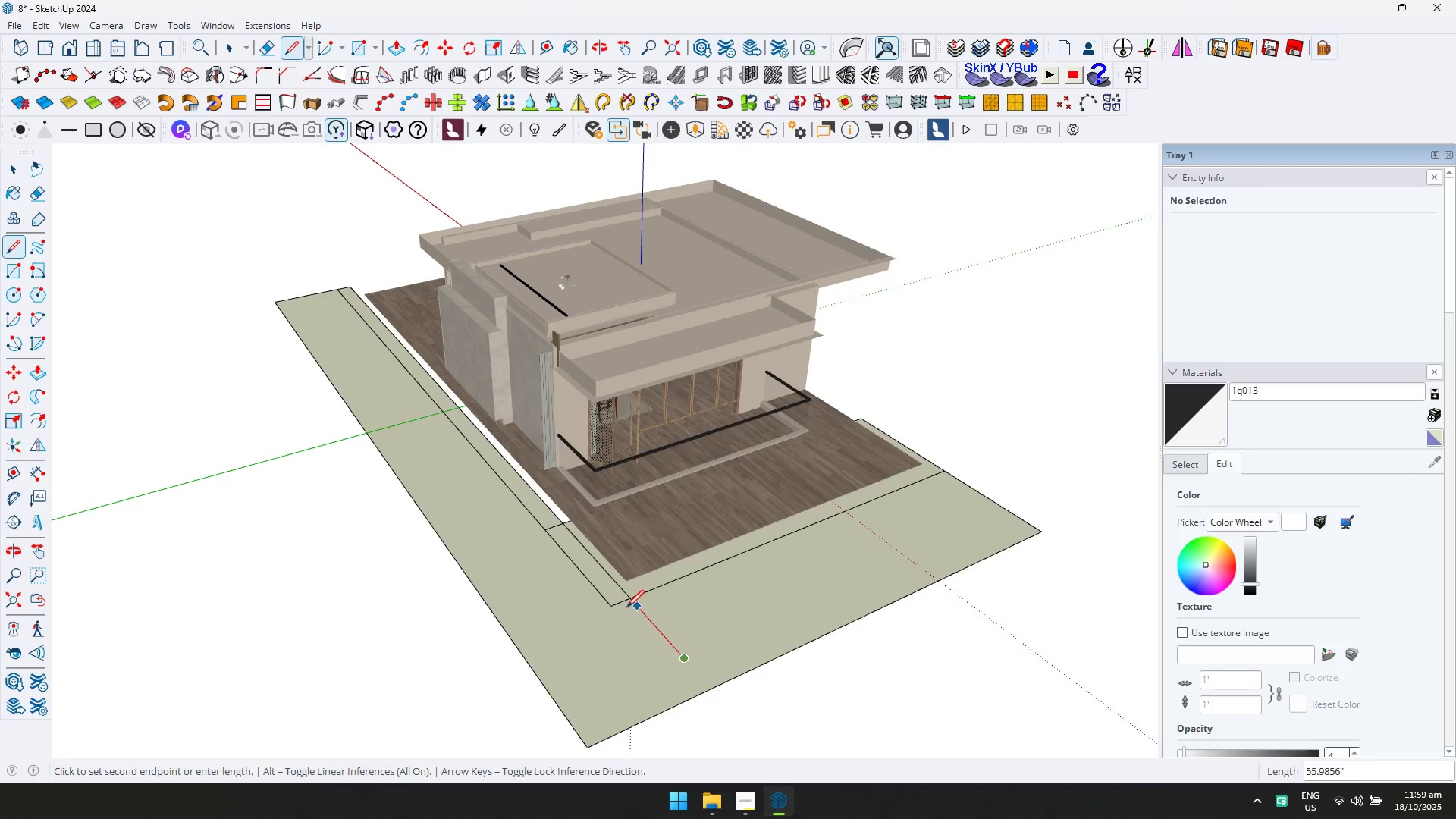 
type(de)
 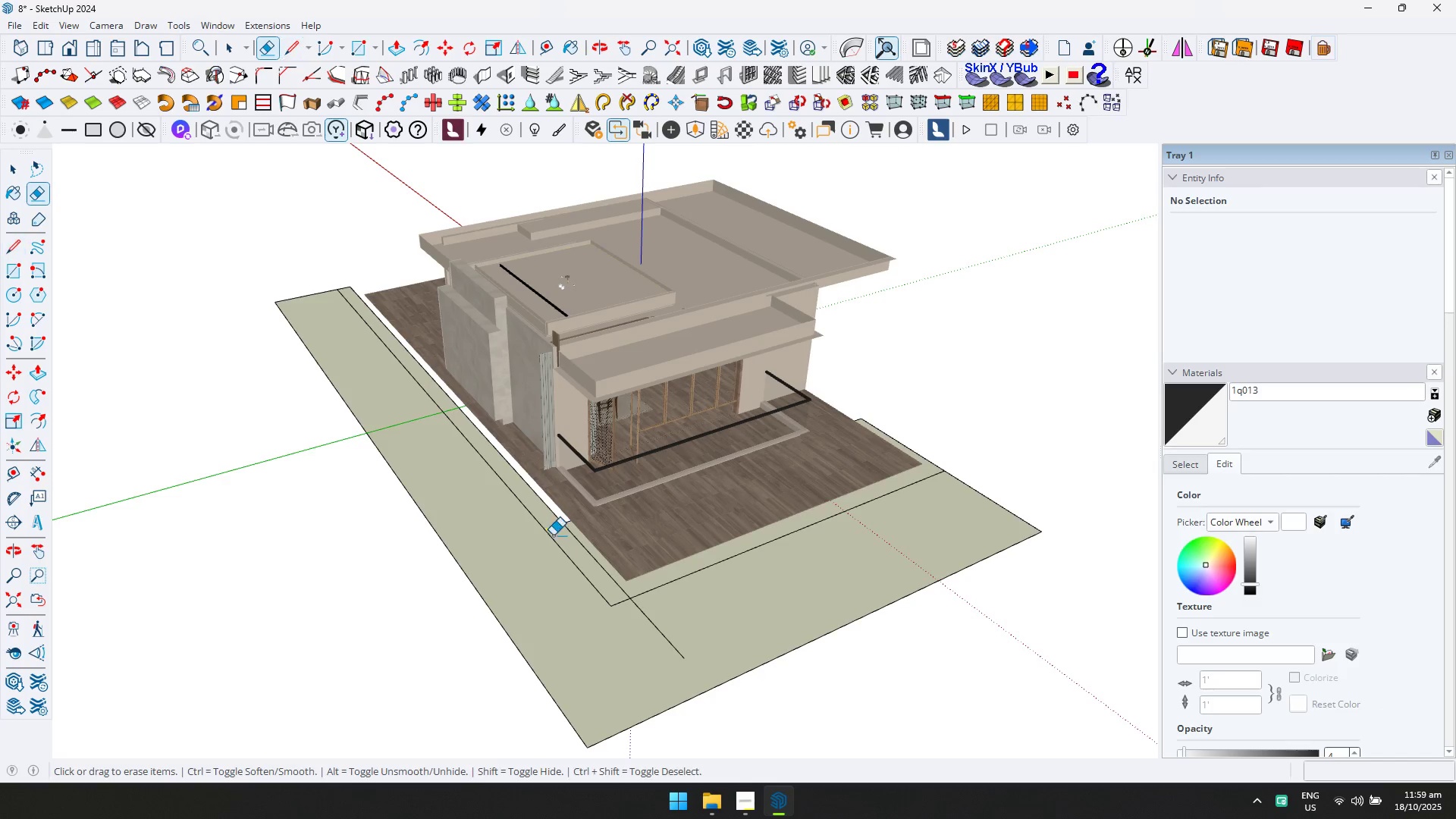 
left_click_drag(start_coordinate=[554, 526], to_coordinate=[553, 545])
 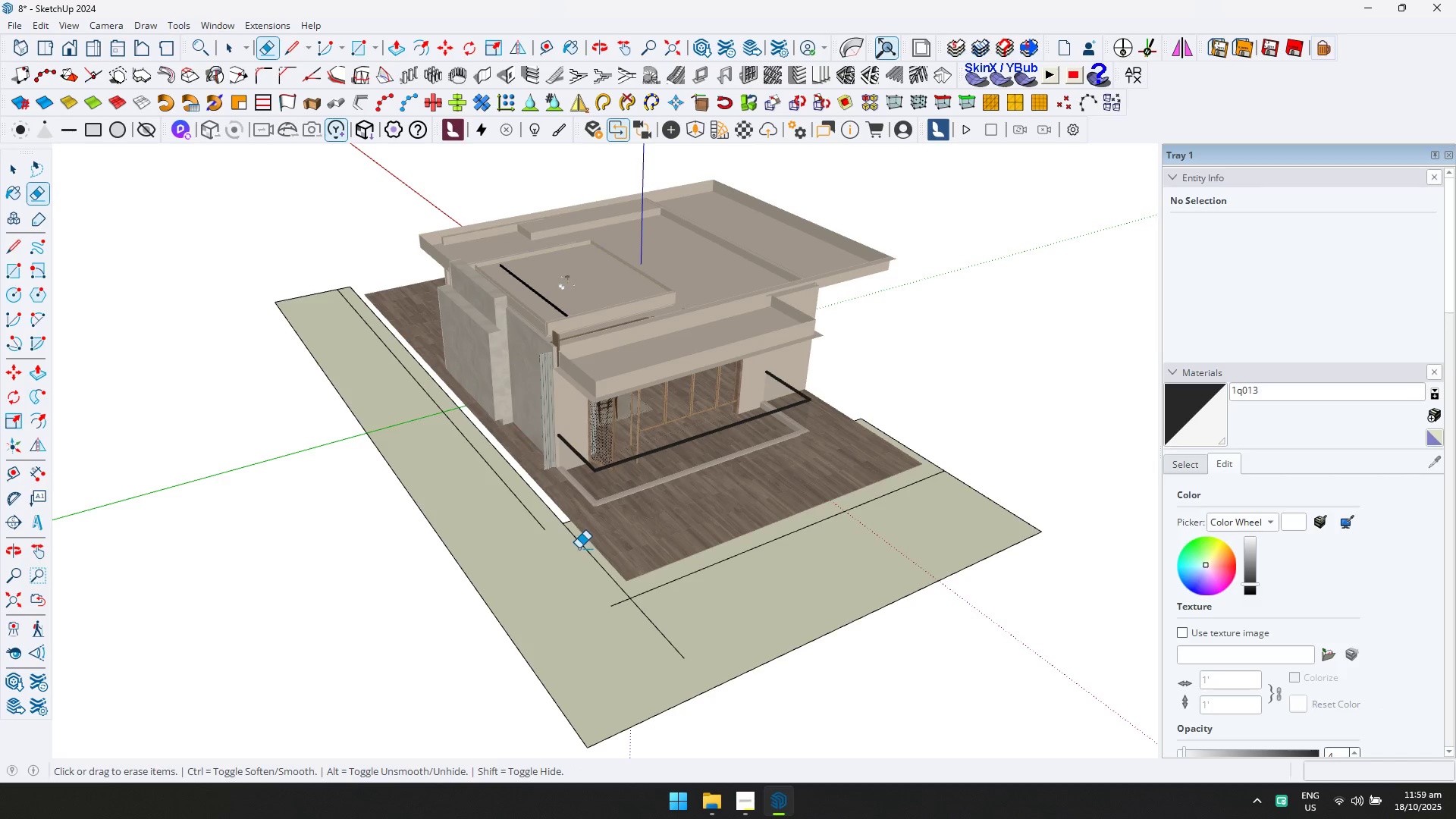 
left_click_drag(start_coordinate=[582, 548], to_coordinate=[645, 596])
 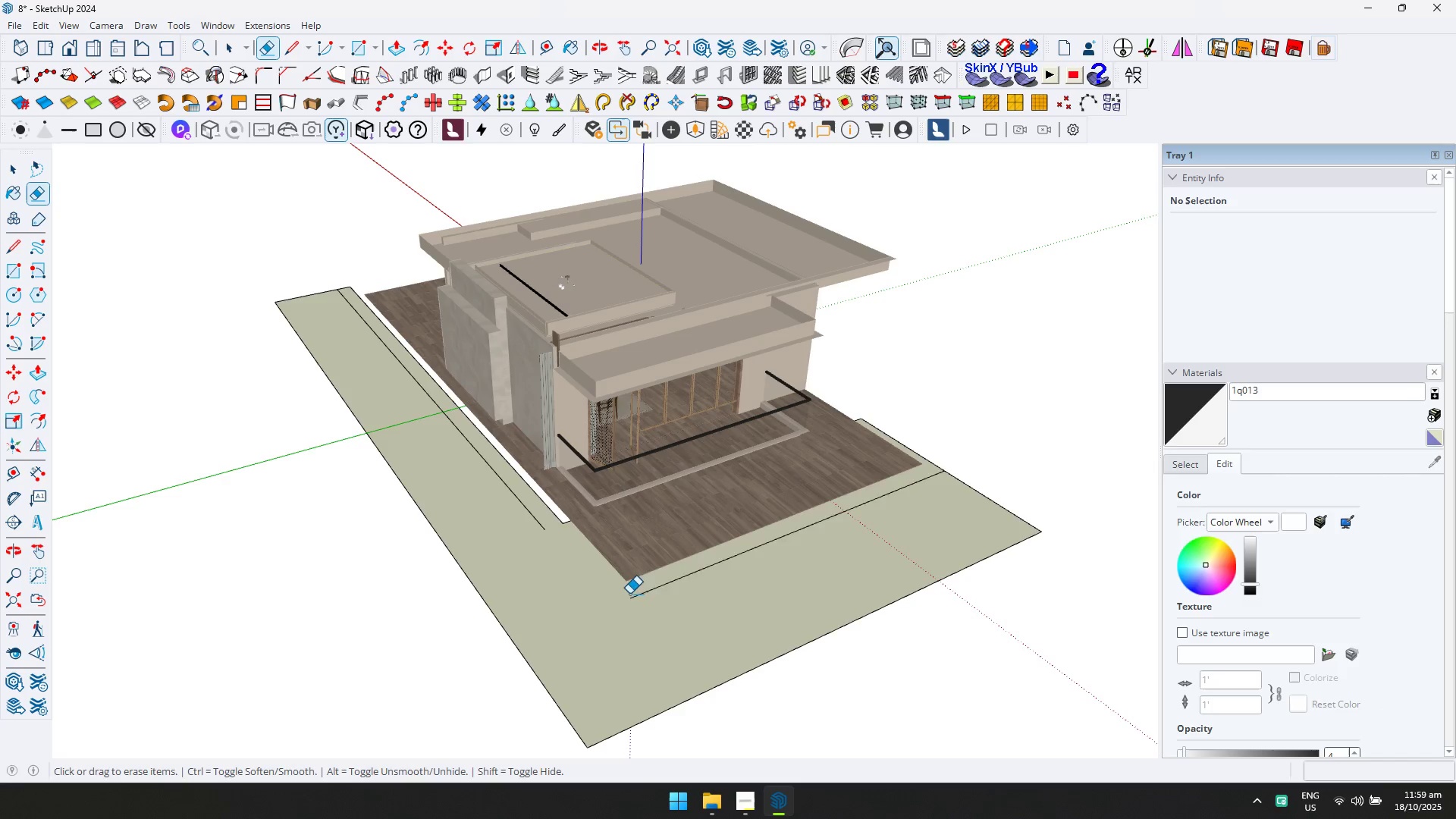 
left_click_drag(start_coordinate=[629, 594], to_coordinate=[639, 599])
 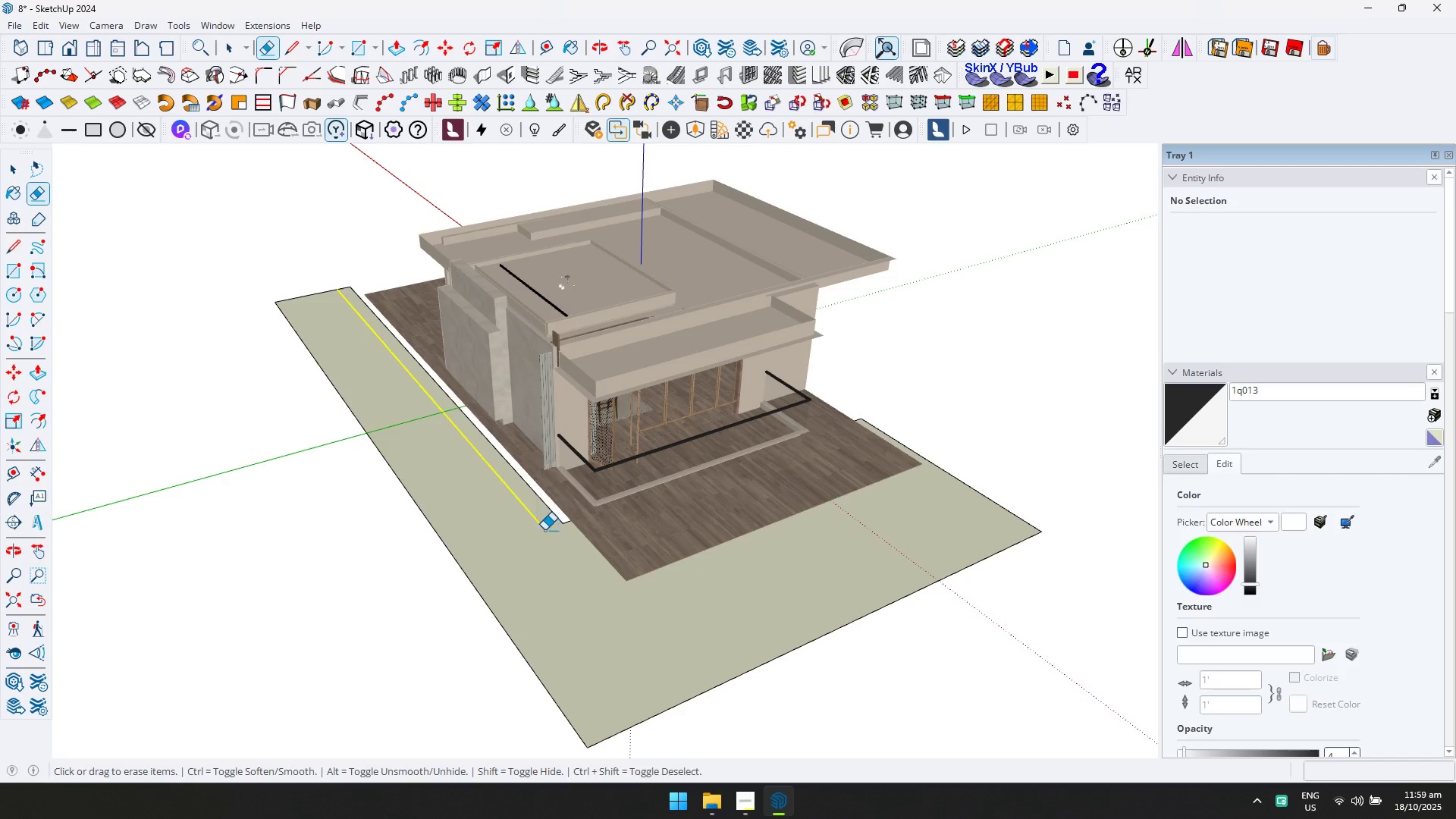 
left_click_drag(start_coordinate=[545, 530], to_coordinate=[529, 500])
 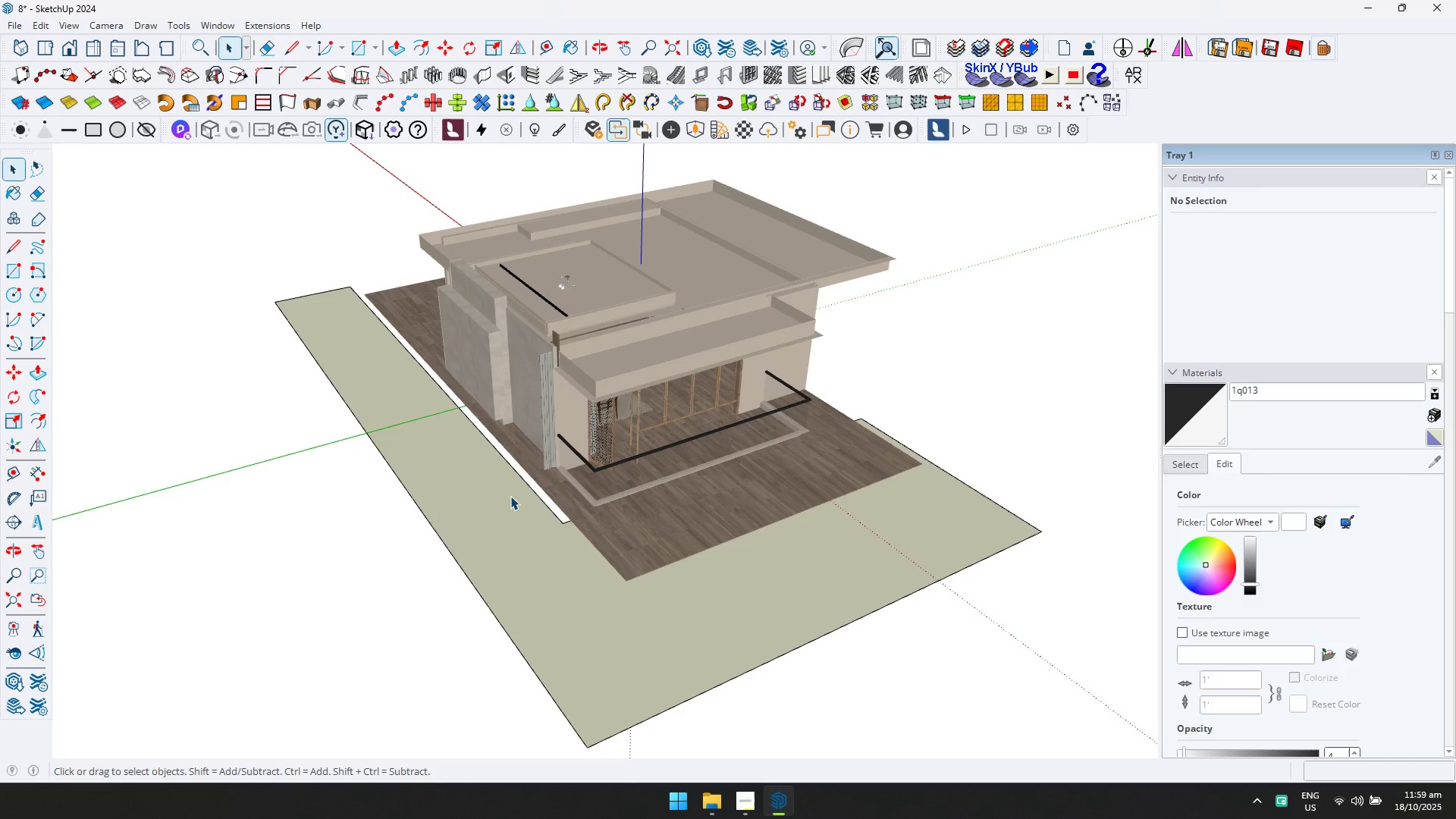 
double_click([554, 531])
 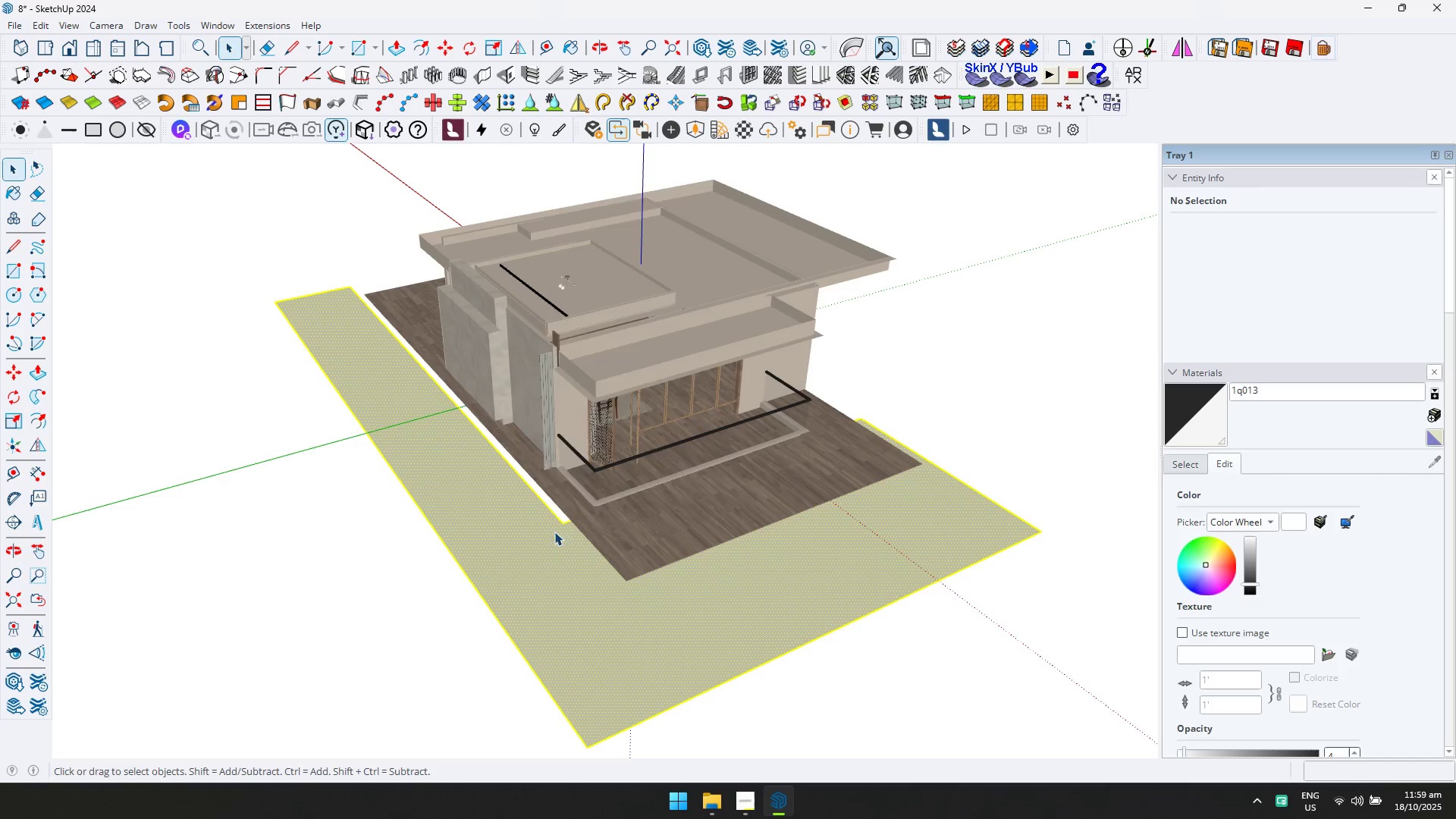 
triple_click([554, 532])
 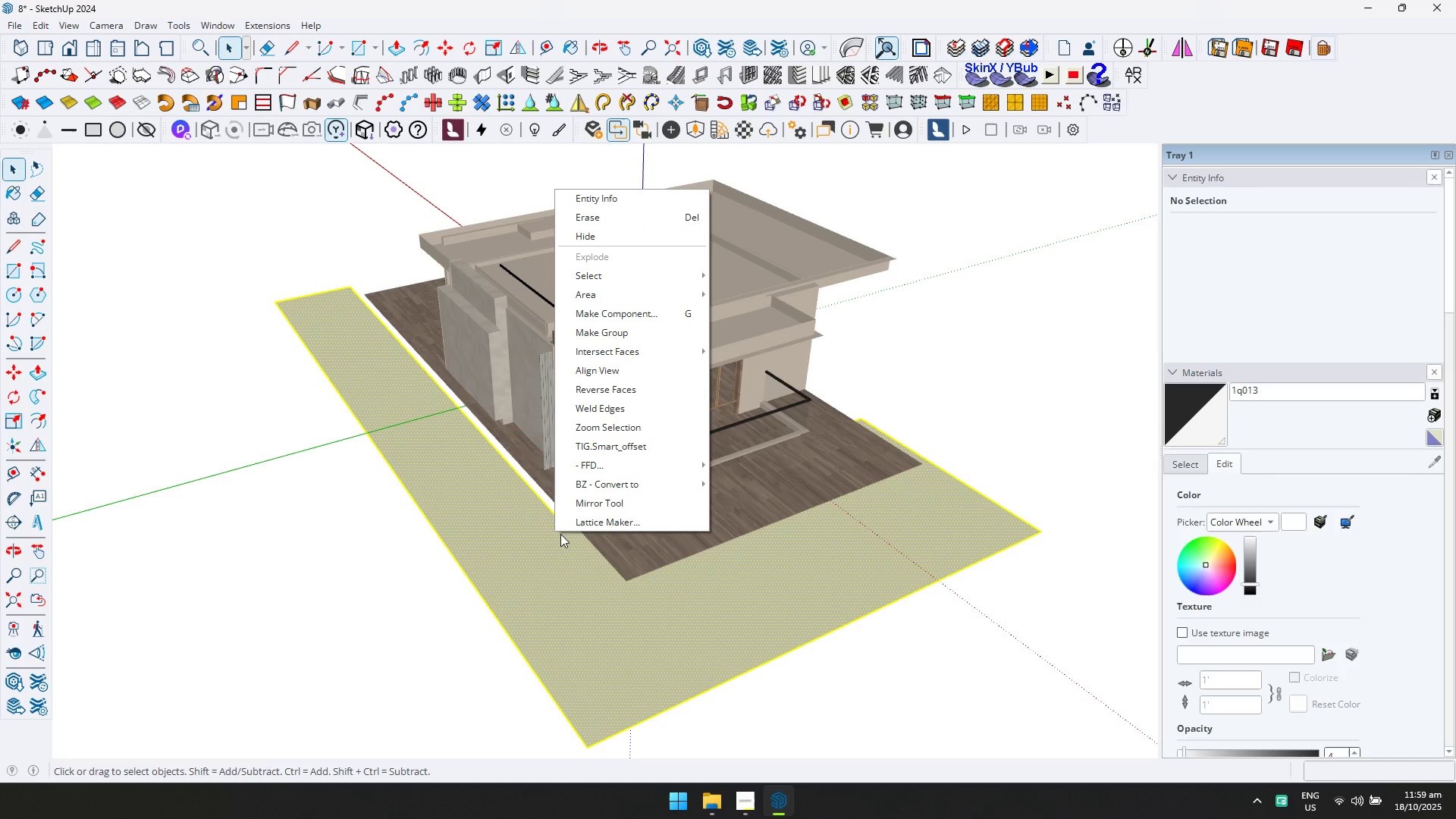 
right_click([554, 532])
 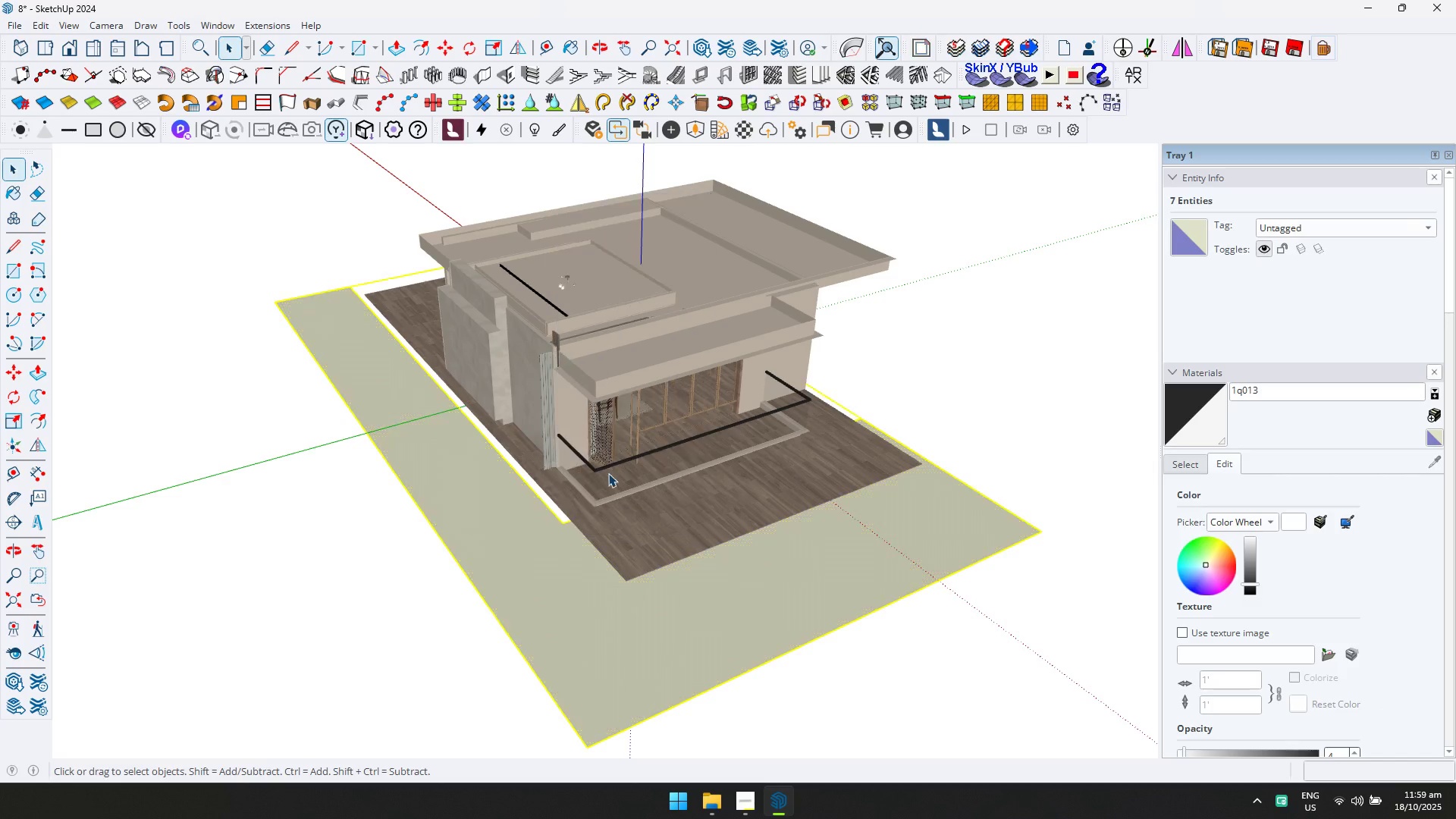 
double_click([558, 632])
 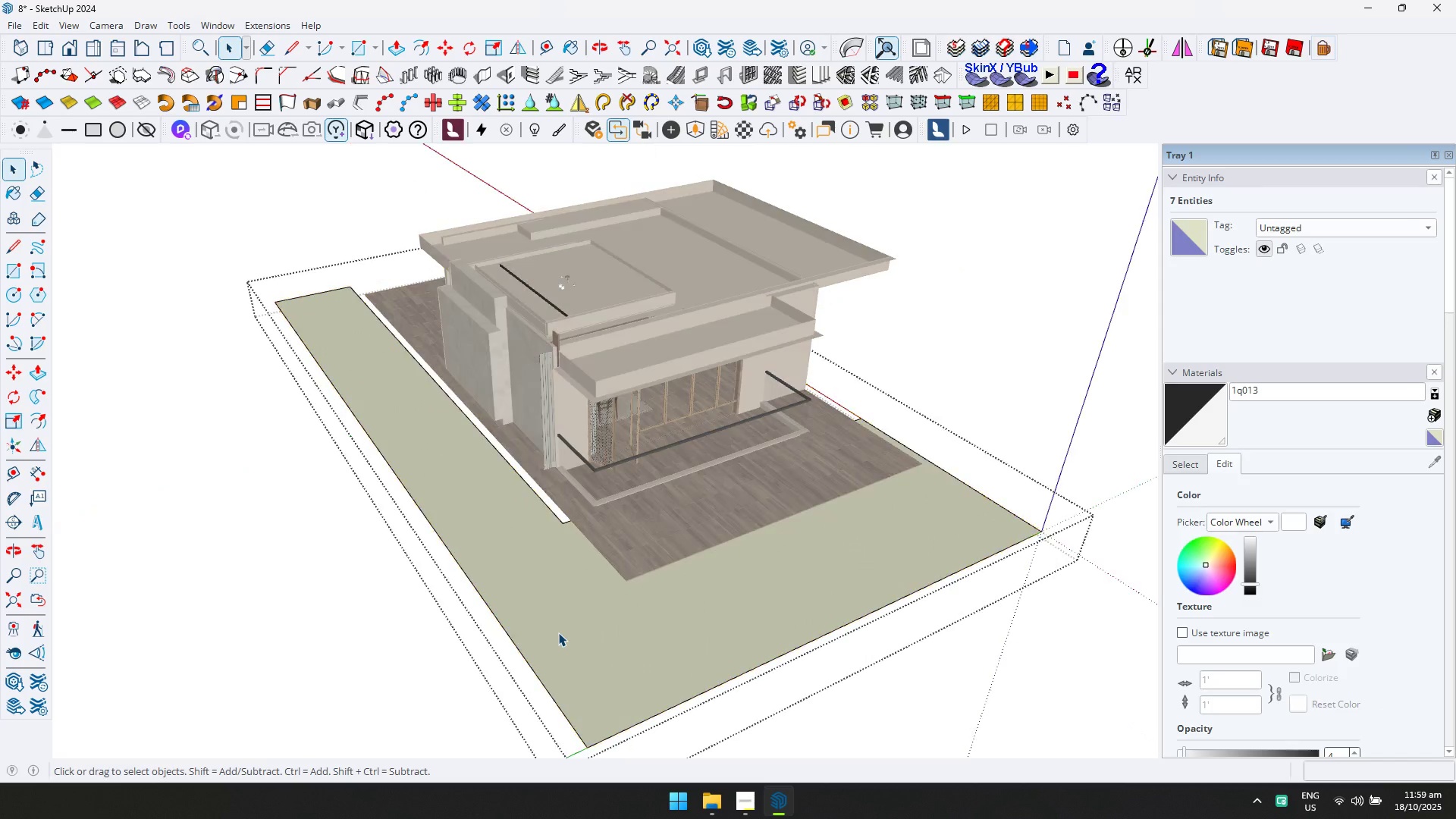 
triple_click([558, 632])
 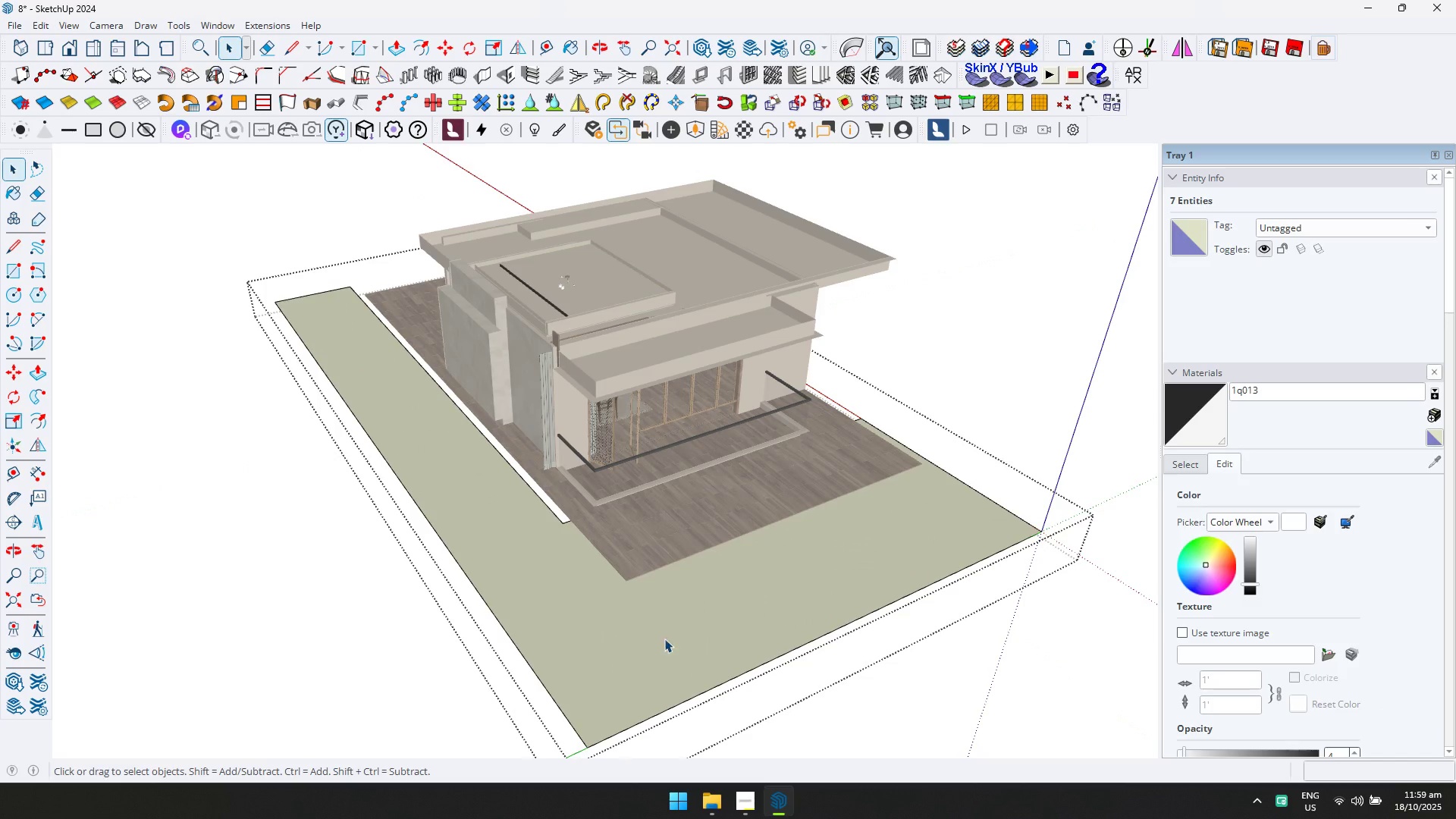 
triple_click([664, 639])
 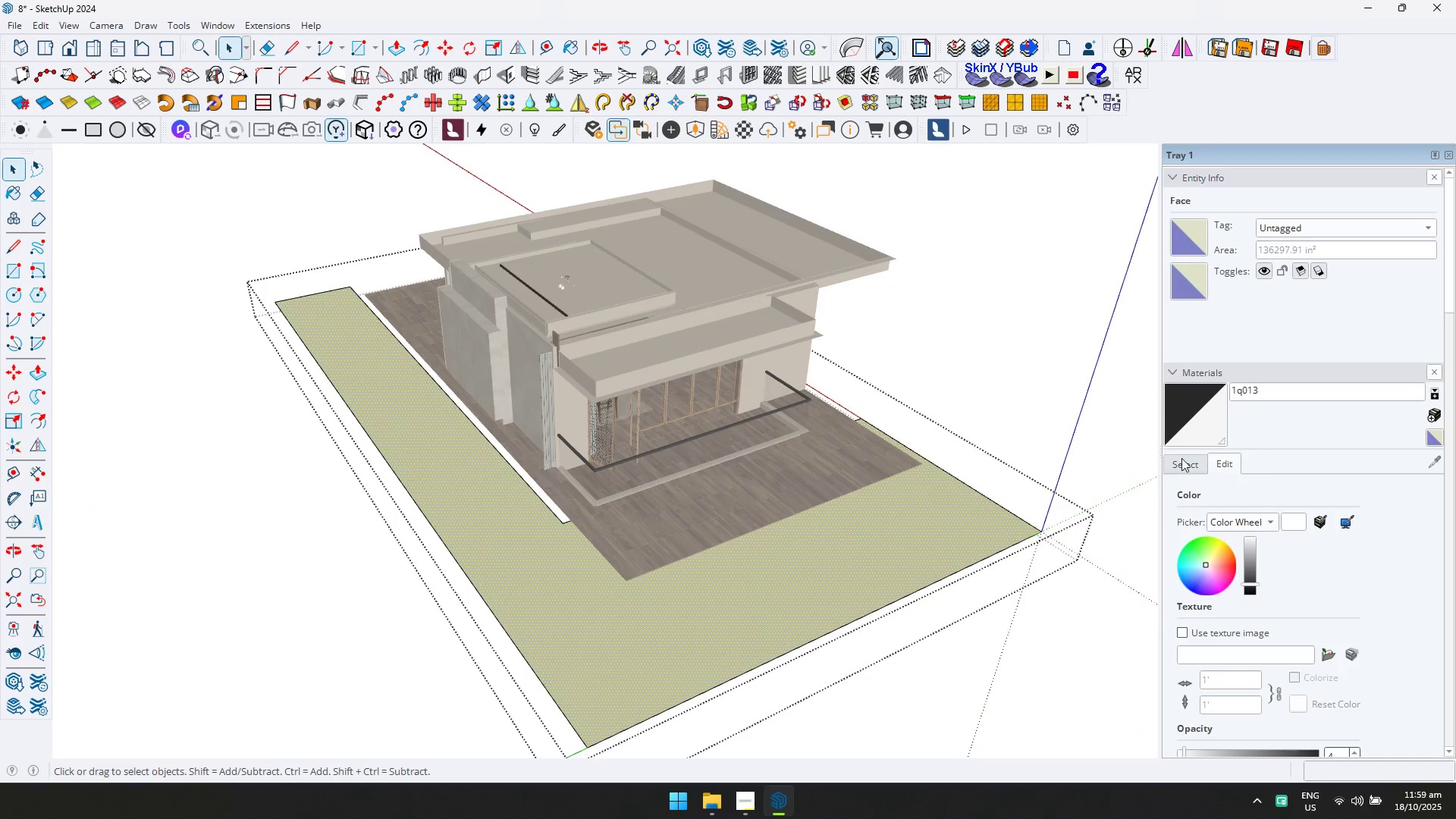 
left_click([1176, 457])
 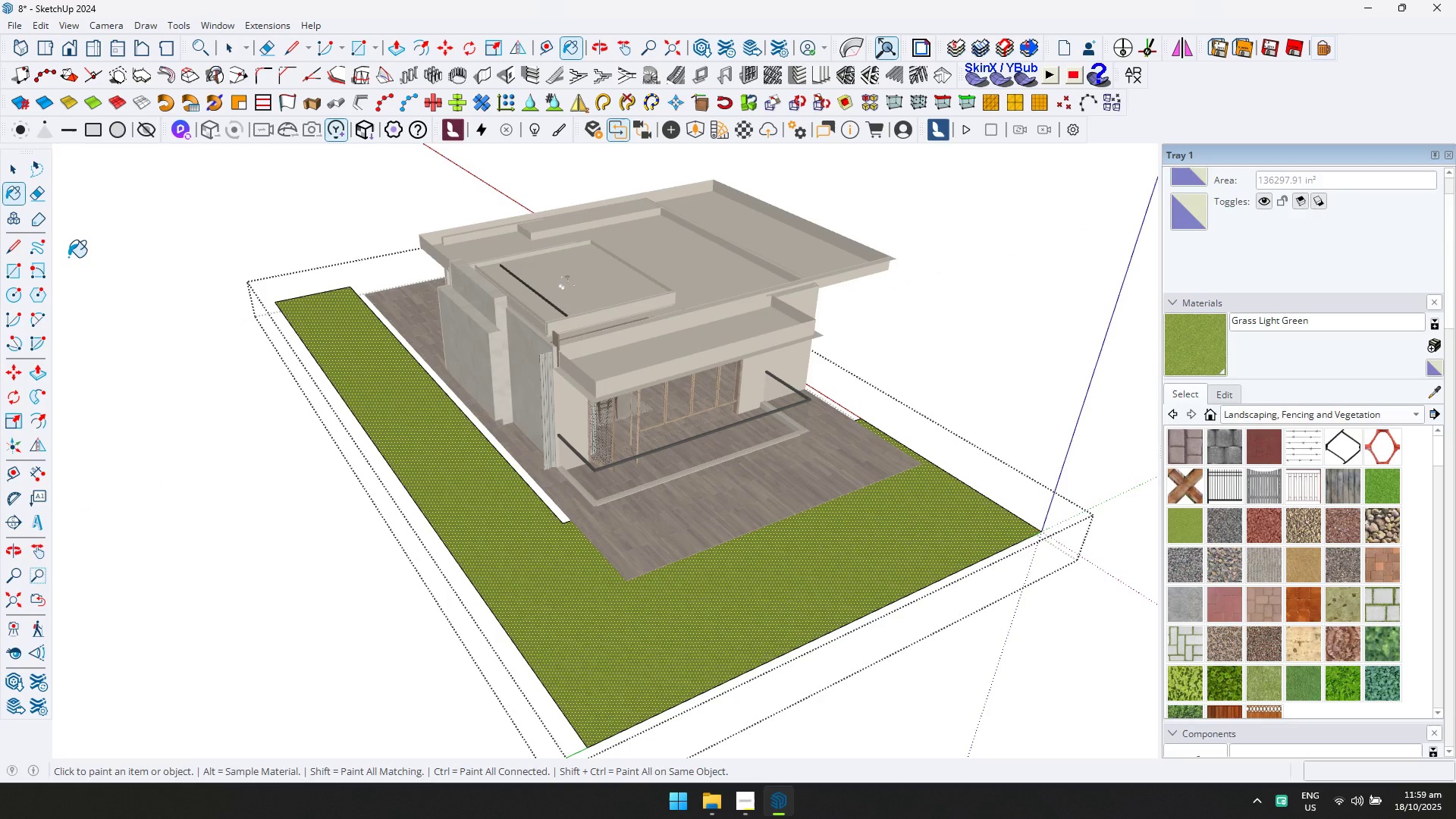 
key(Escape)
 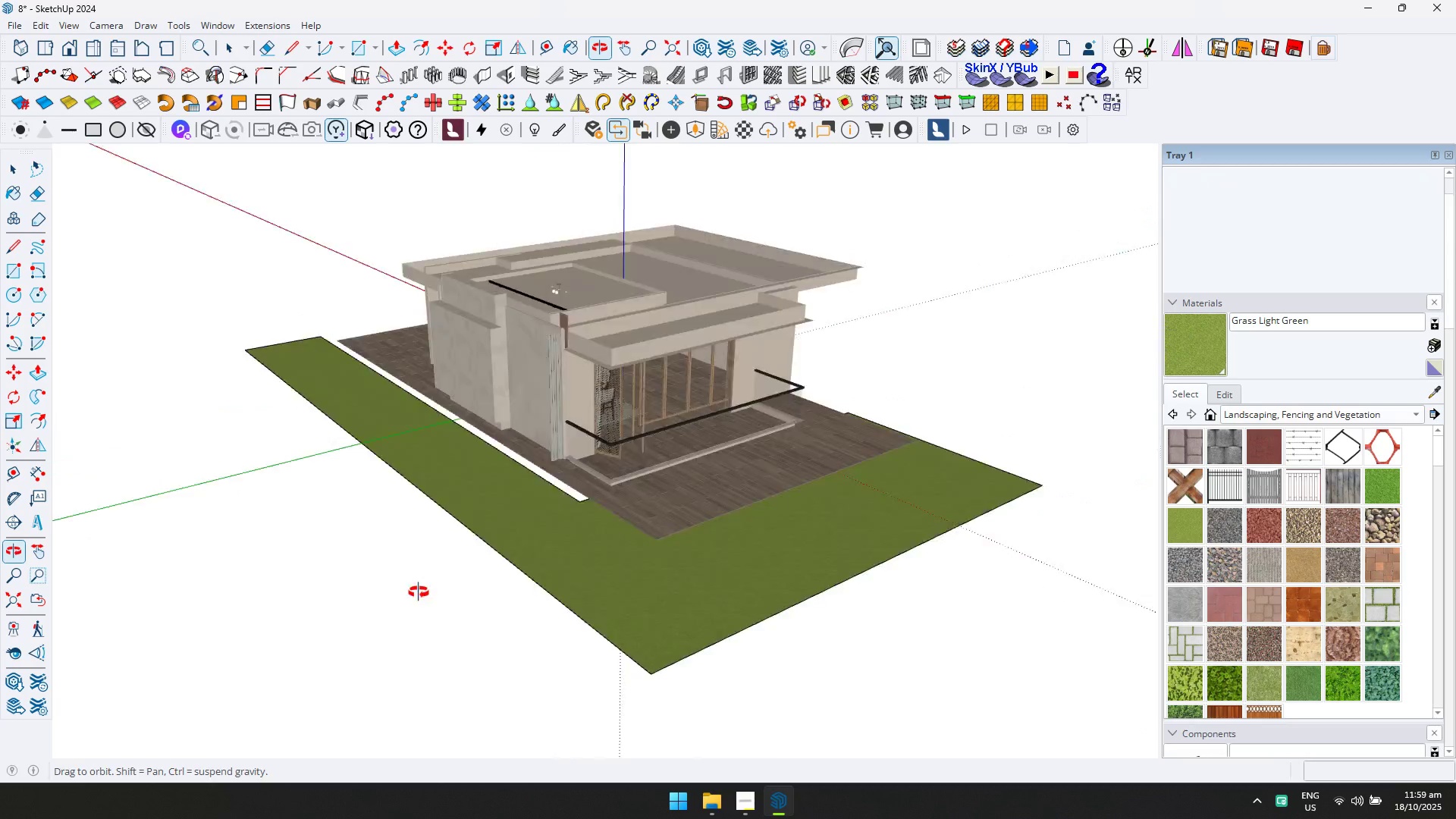 
scroll: coordinate [397, 466], scroll_direction: up, amount: 7.0
 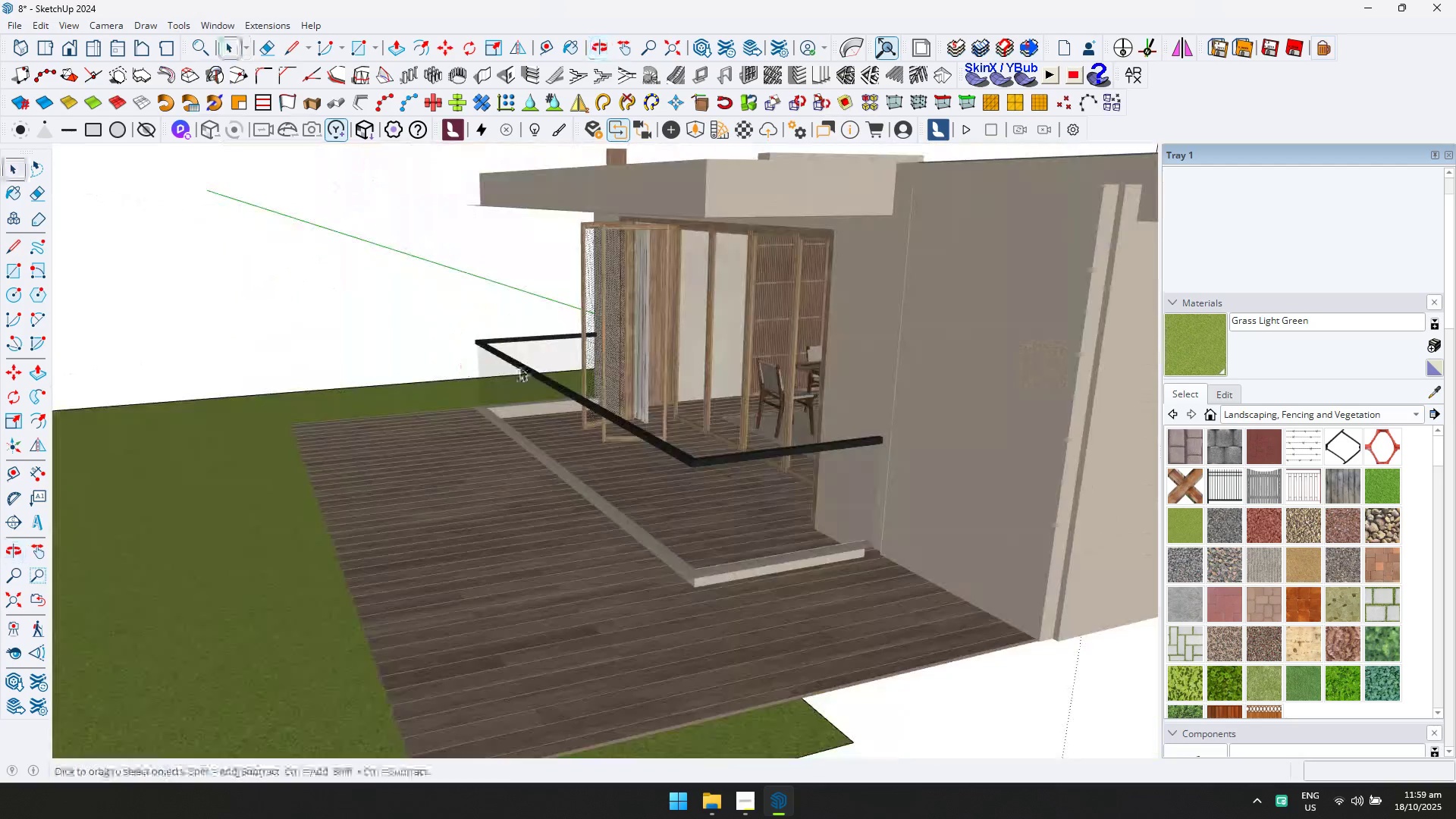 
key(Shift+ShiftLeft)
 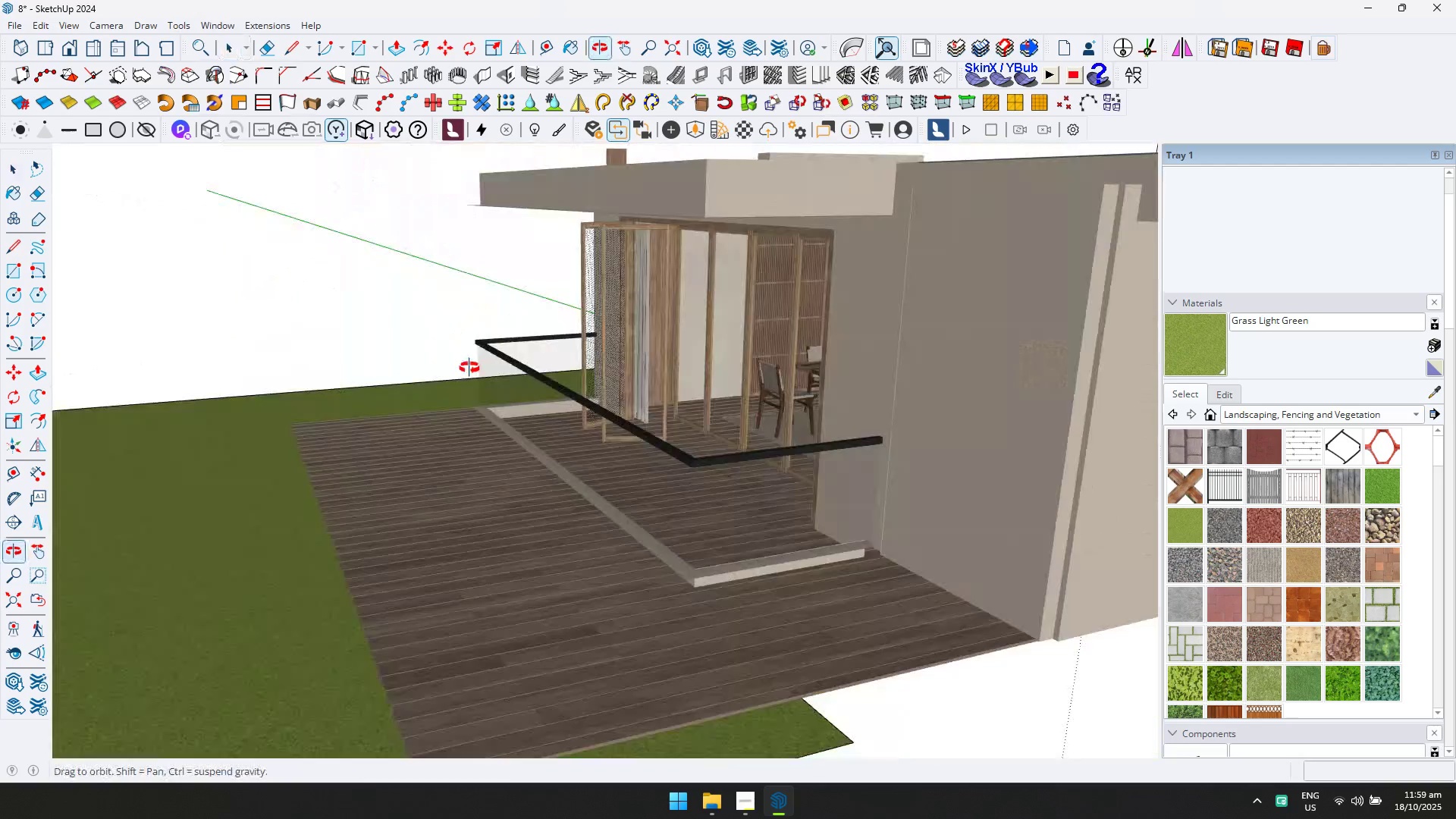 
scroll: coordinate [742, 347], scroll_direction: up, amount: 6.0
 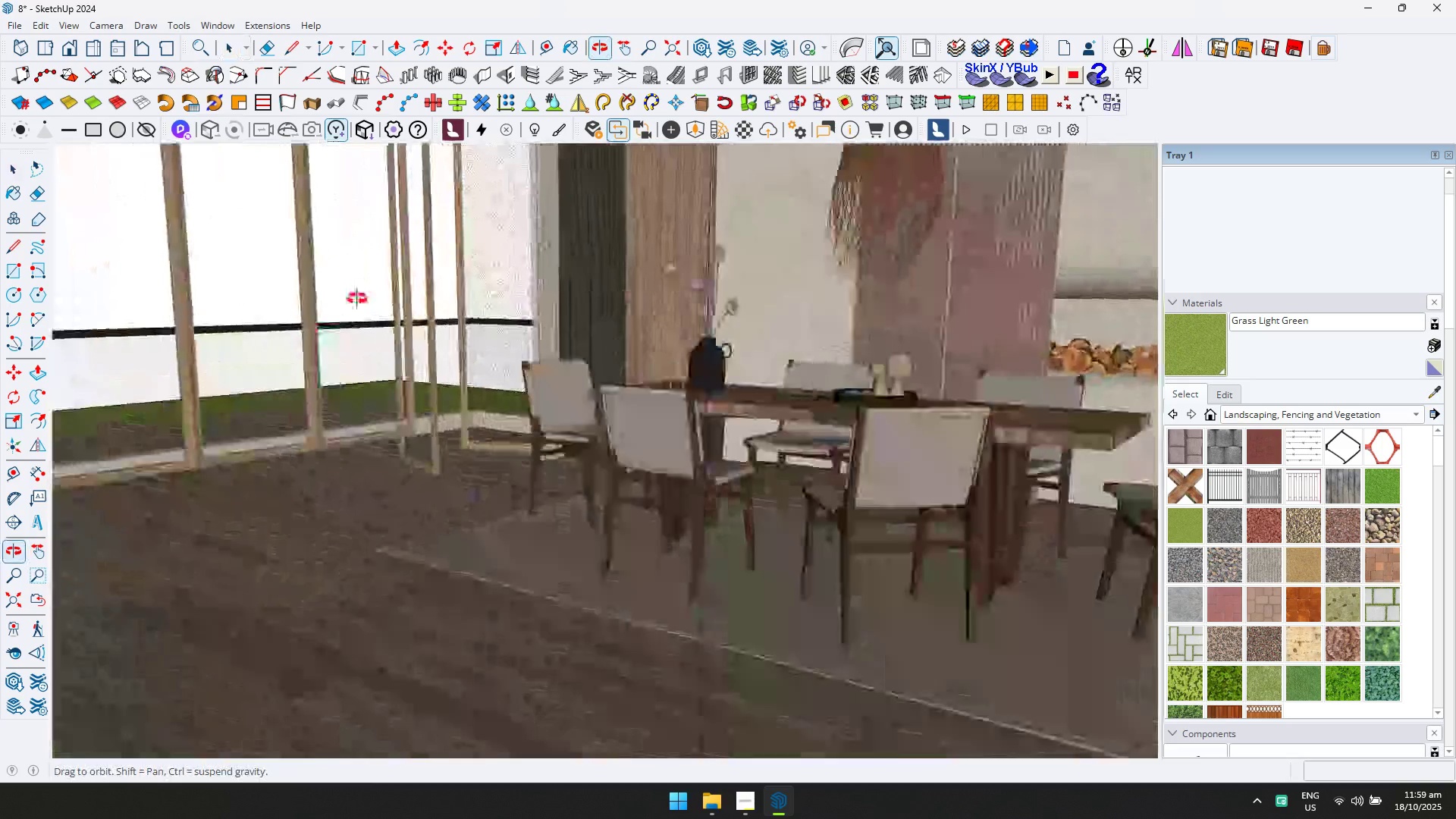 
hold_key(key=ShiftLeft, duration=0.45)
 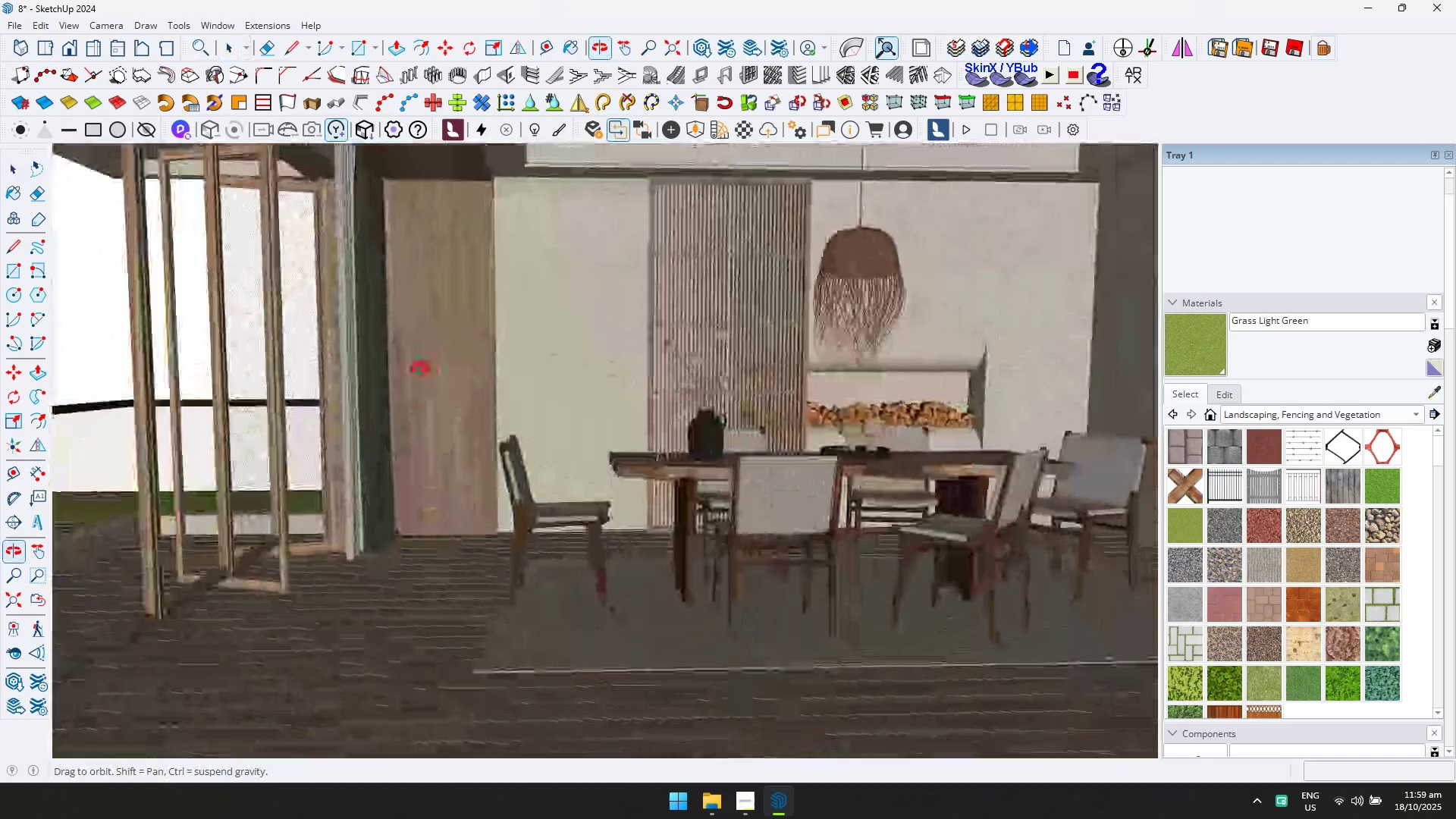 
hold_key(key=ShiftLeft, duration=0.71)
 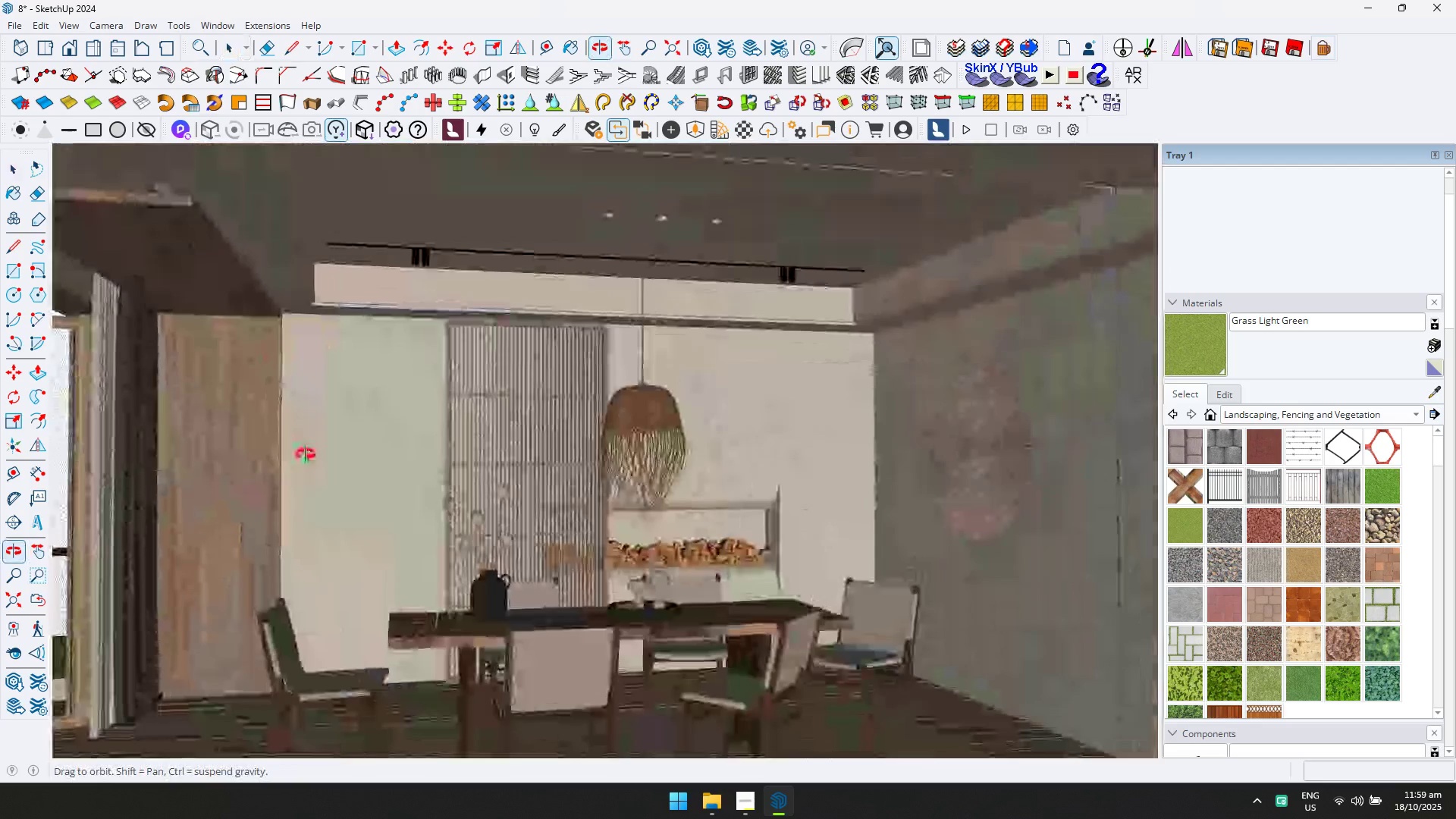 
scroll: coordinate [933, 538], scroll_direction: up, amount: 2.0
 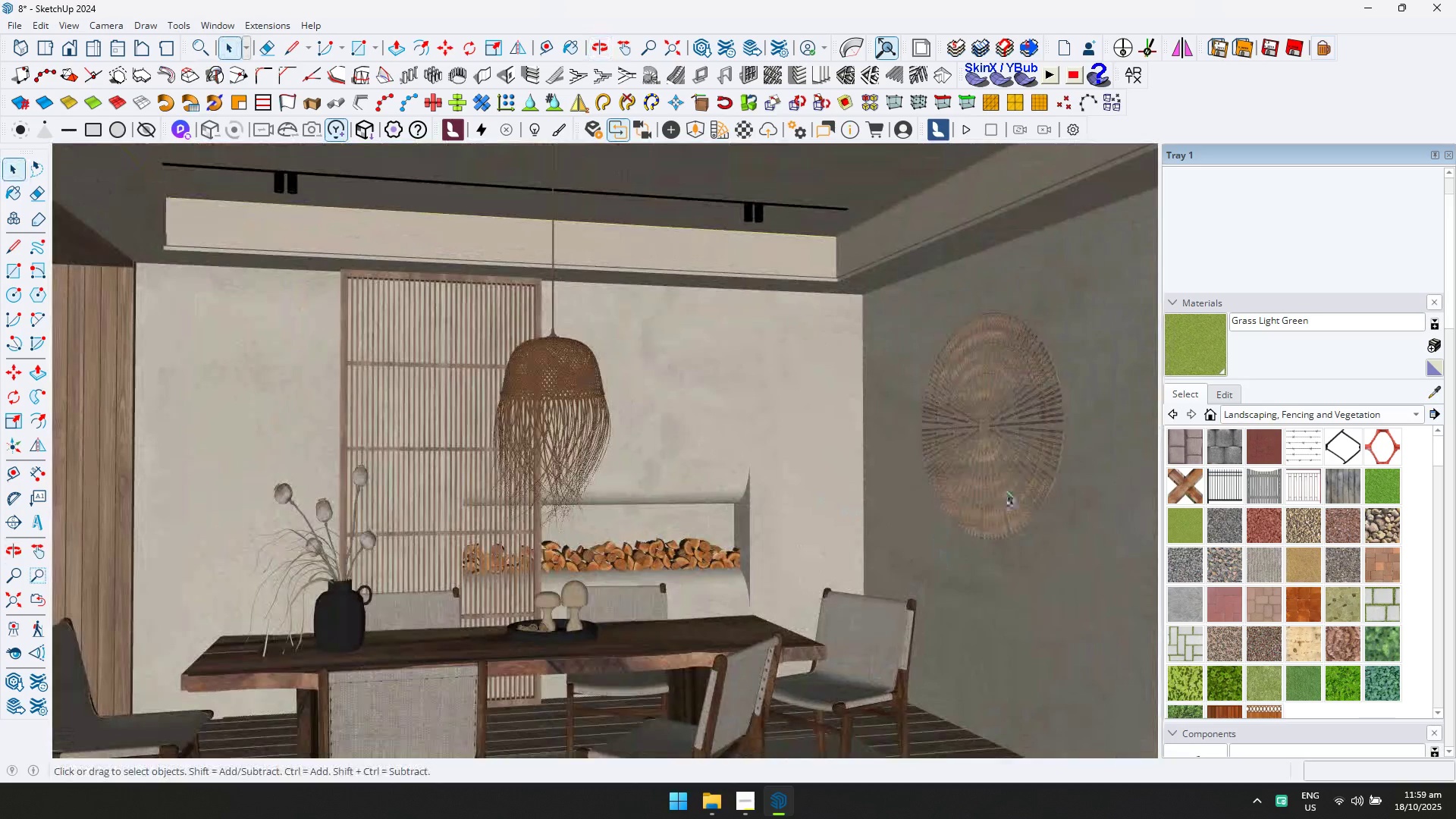 
left_click([1006, 491])
 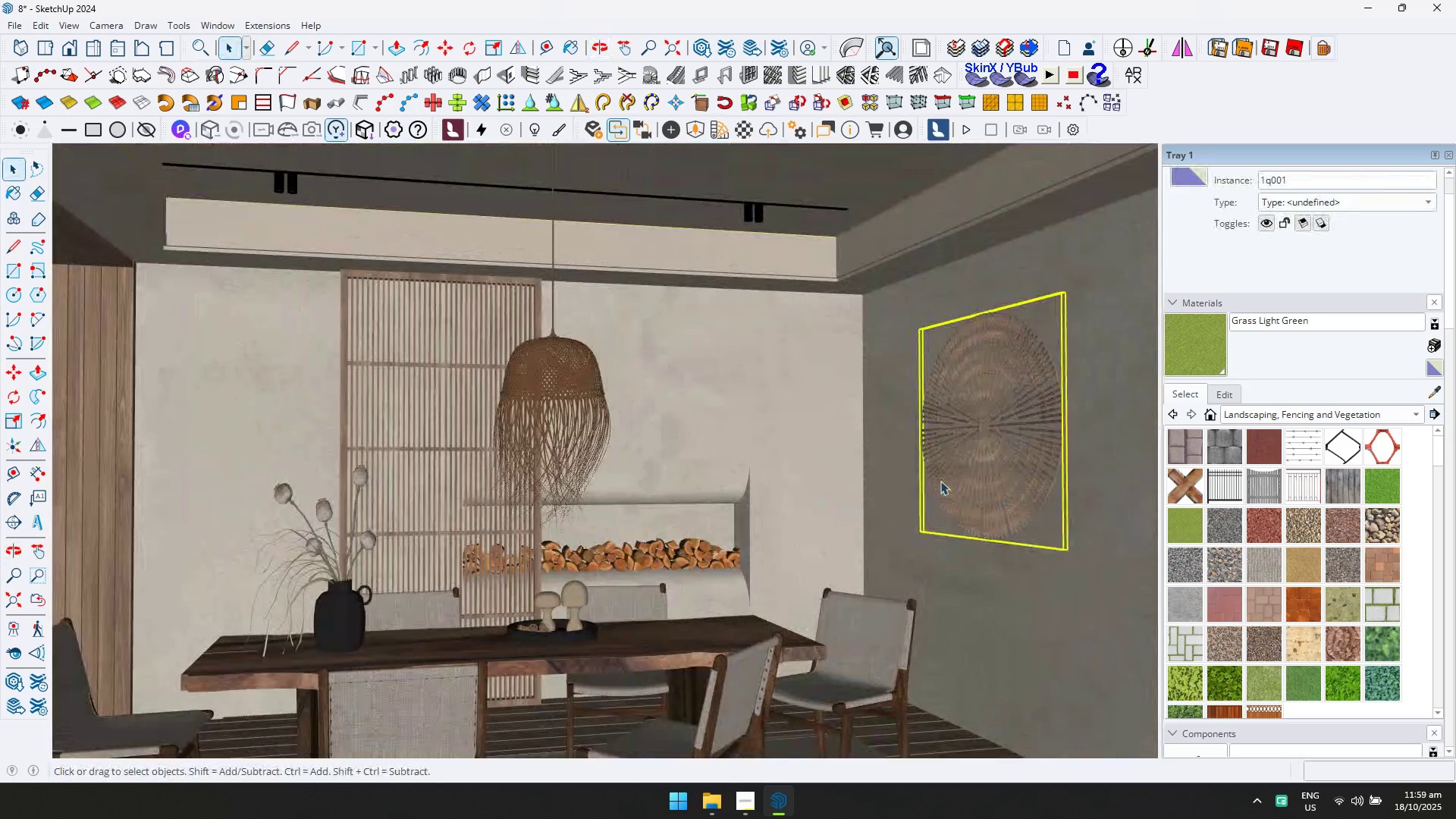 
scroll: coordinate [780, 448], scroll_direction: down, amount: 2.0
 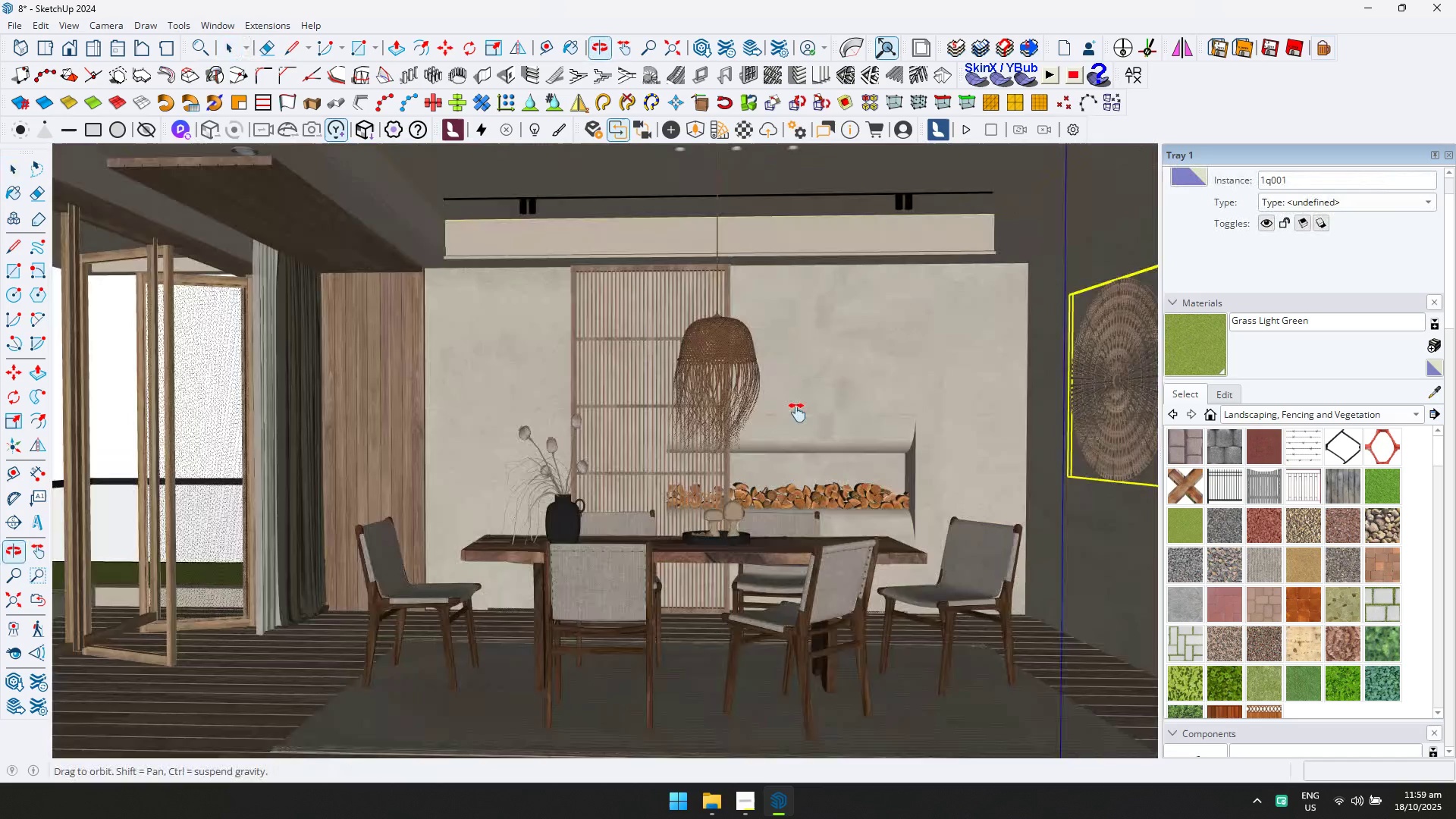 
key(Escape)
 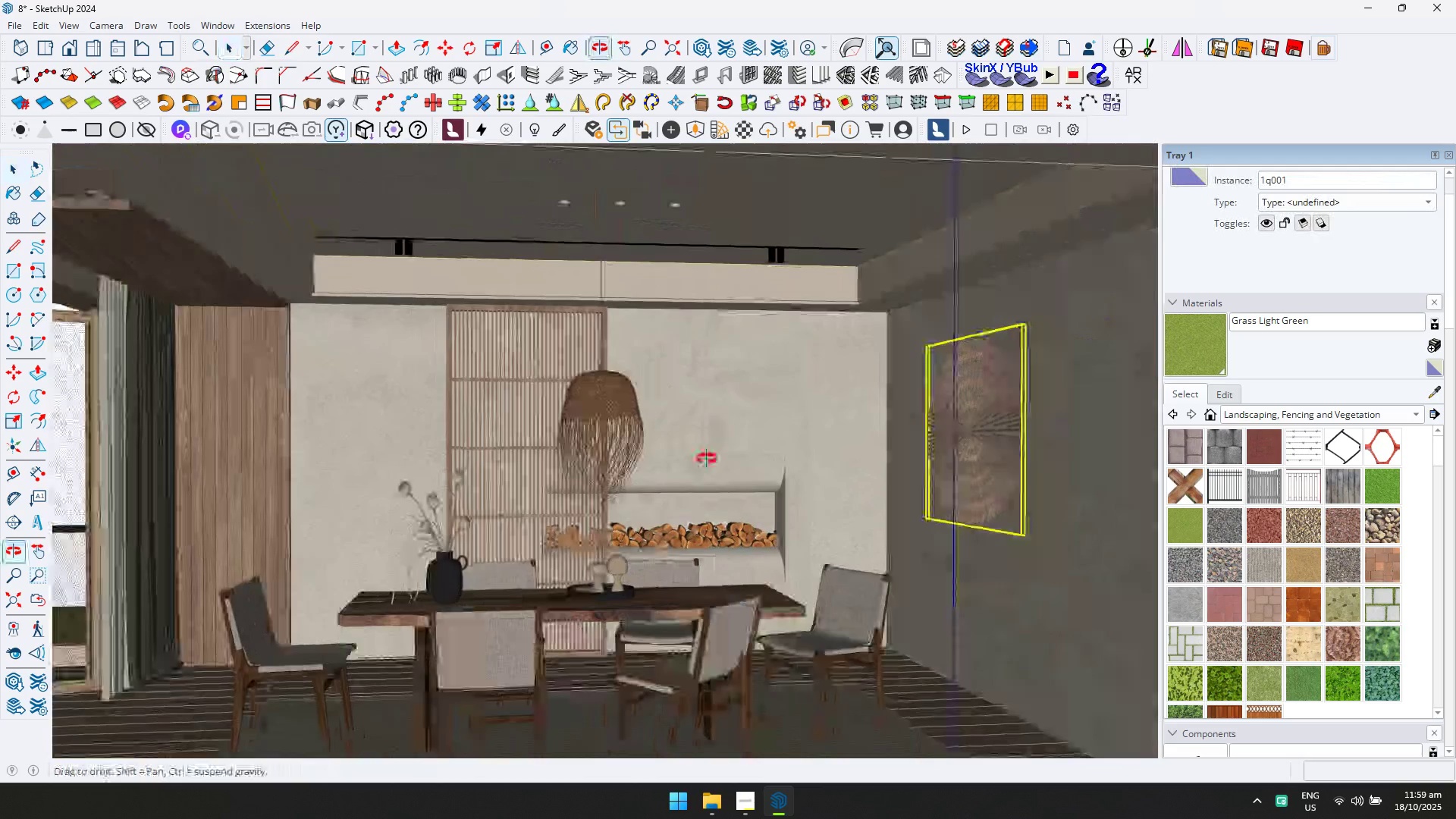 
hold_key(key=ShiftLeft, duration=0.35)
 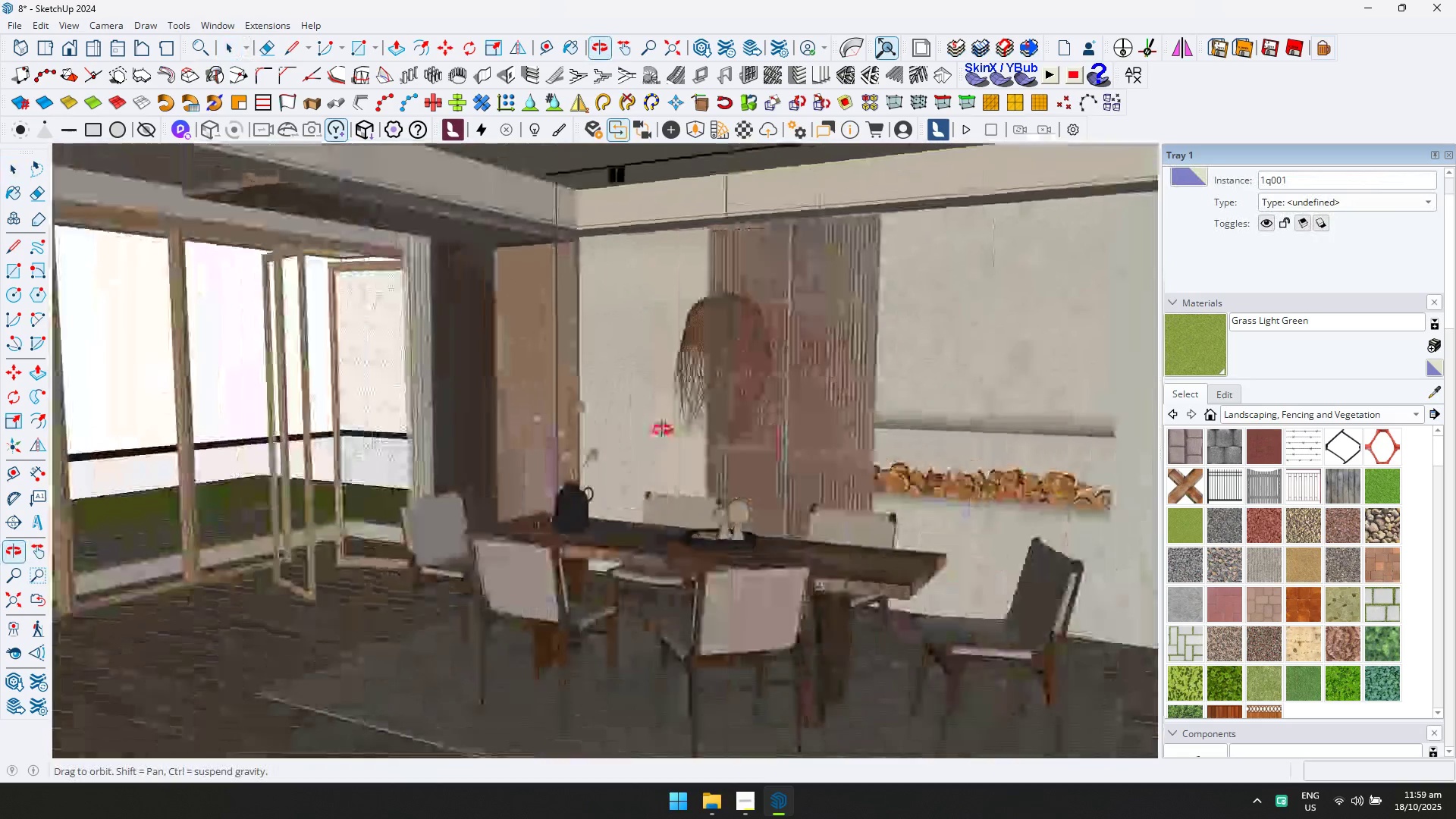 
hold_key(key=ShiftLeft, duration=0.34)
 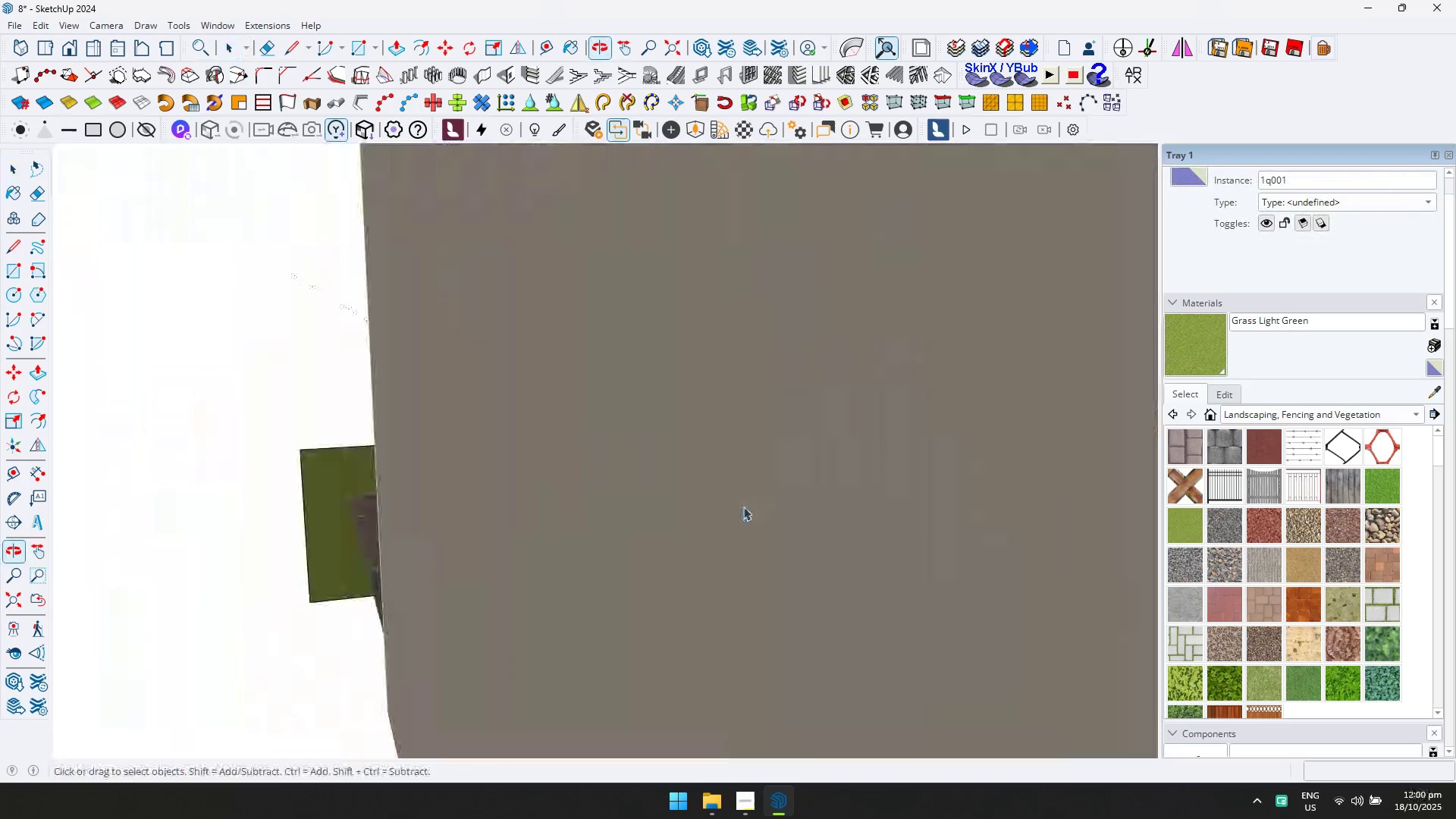 
hold_key(key=ShiftLeft, duration=0.56)
 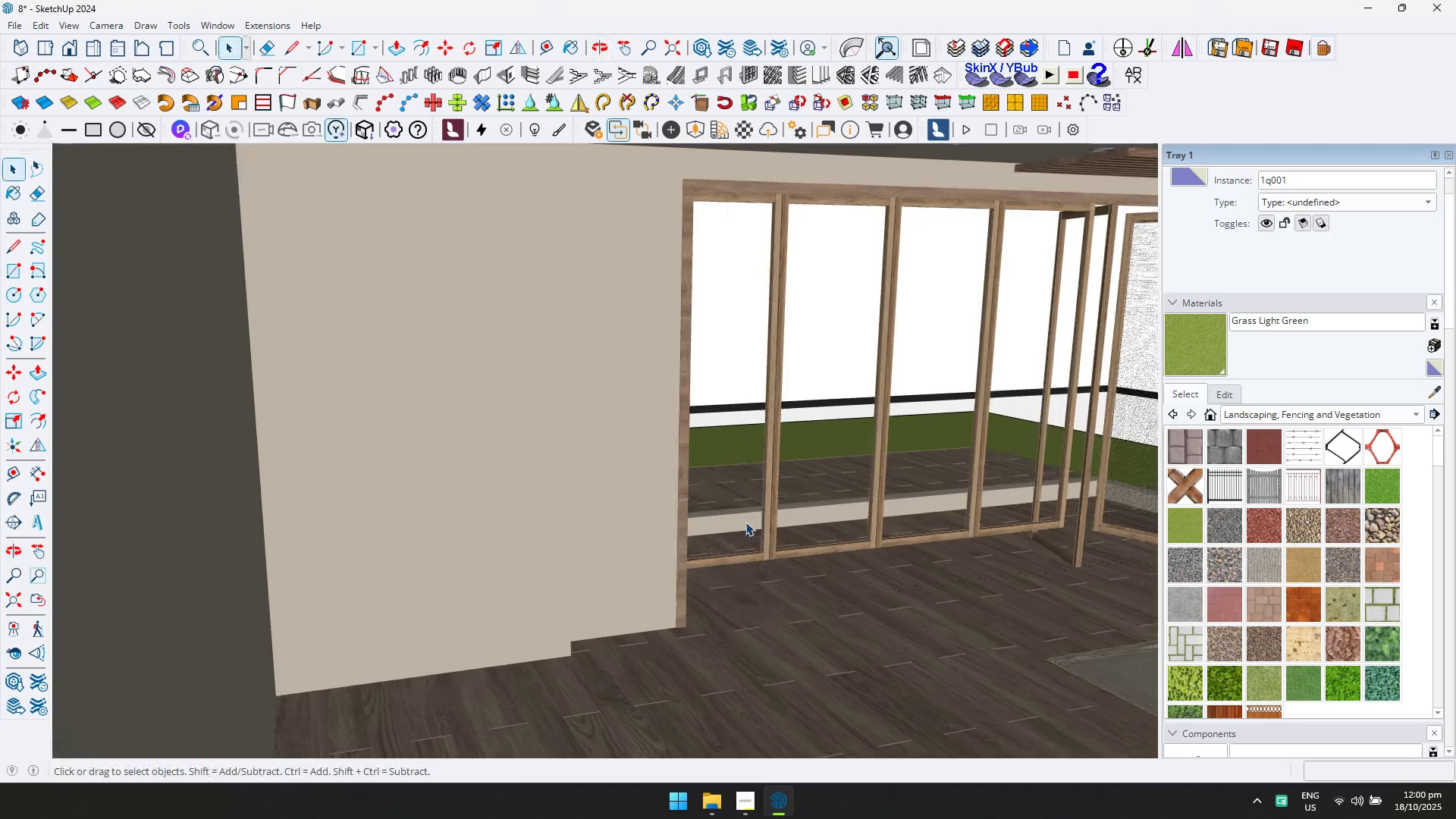 
scroll: coordinate [745, 522], scroll_direction: down, amount: 1.0
 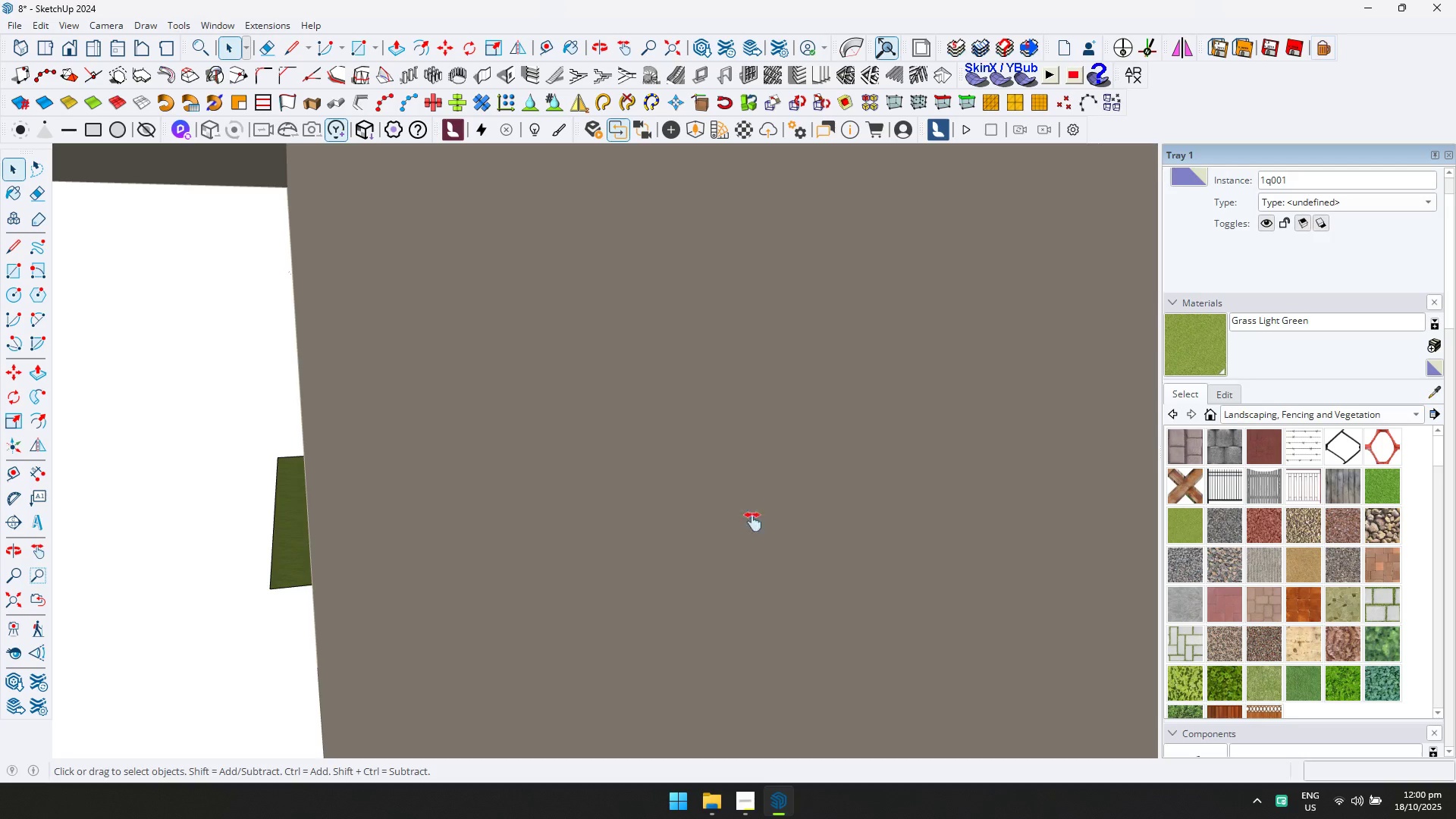 
hold_key(key=ShiftLeft, duration=0.59)
 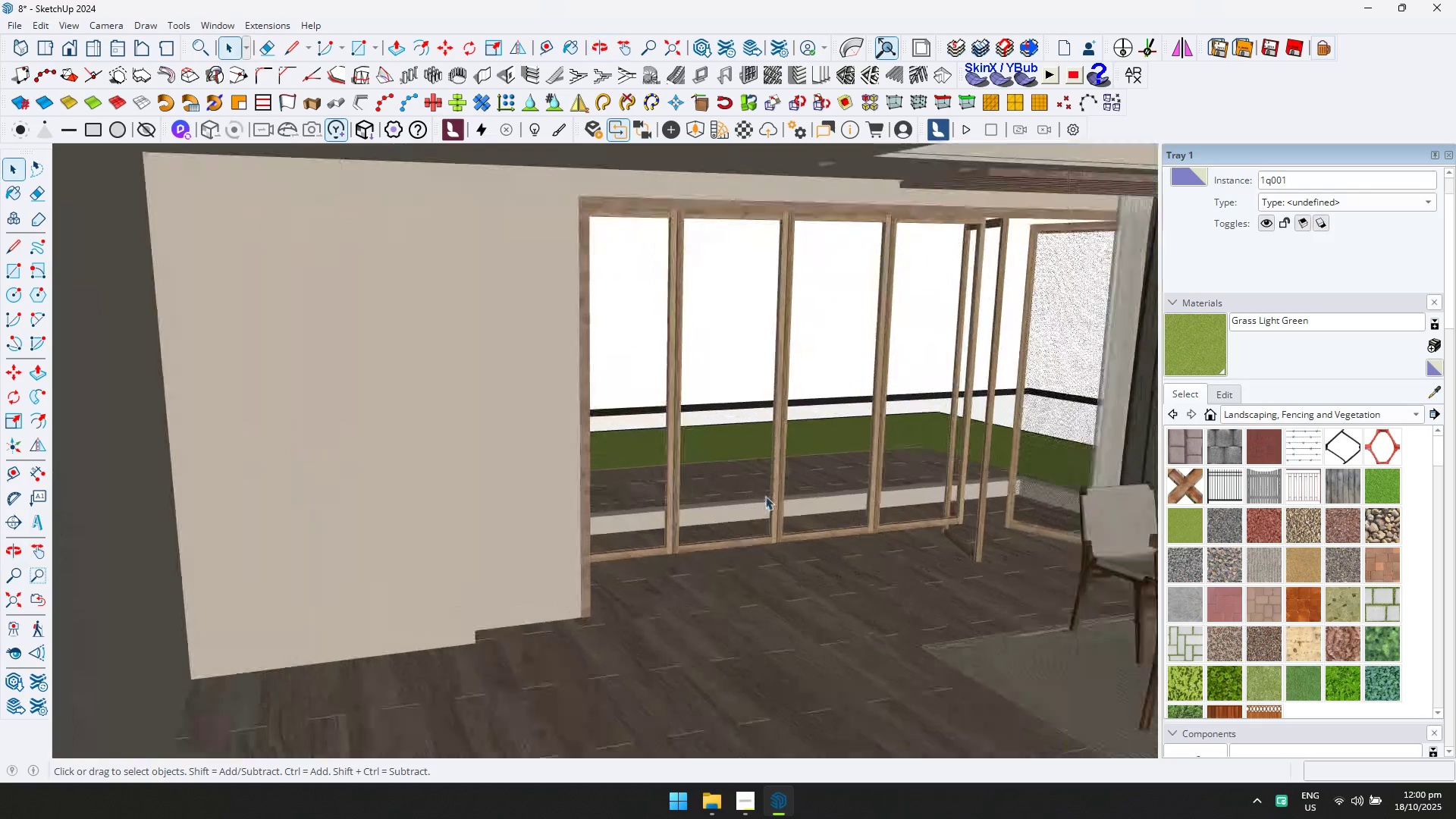 
scroll: coordinate [821, 483], scroll_direction: up, amount: 6.0
 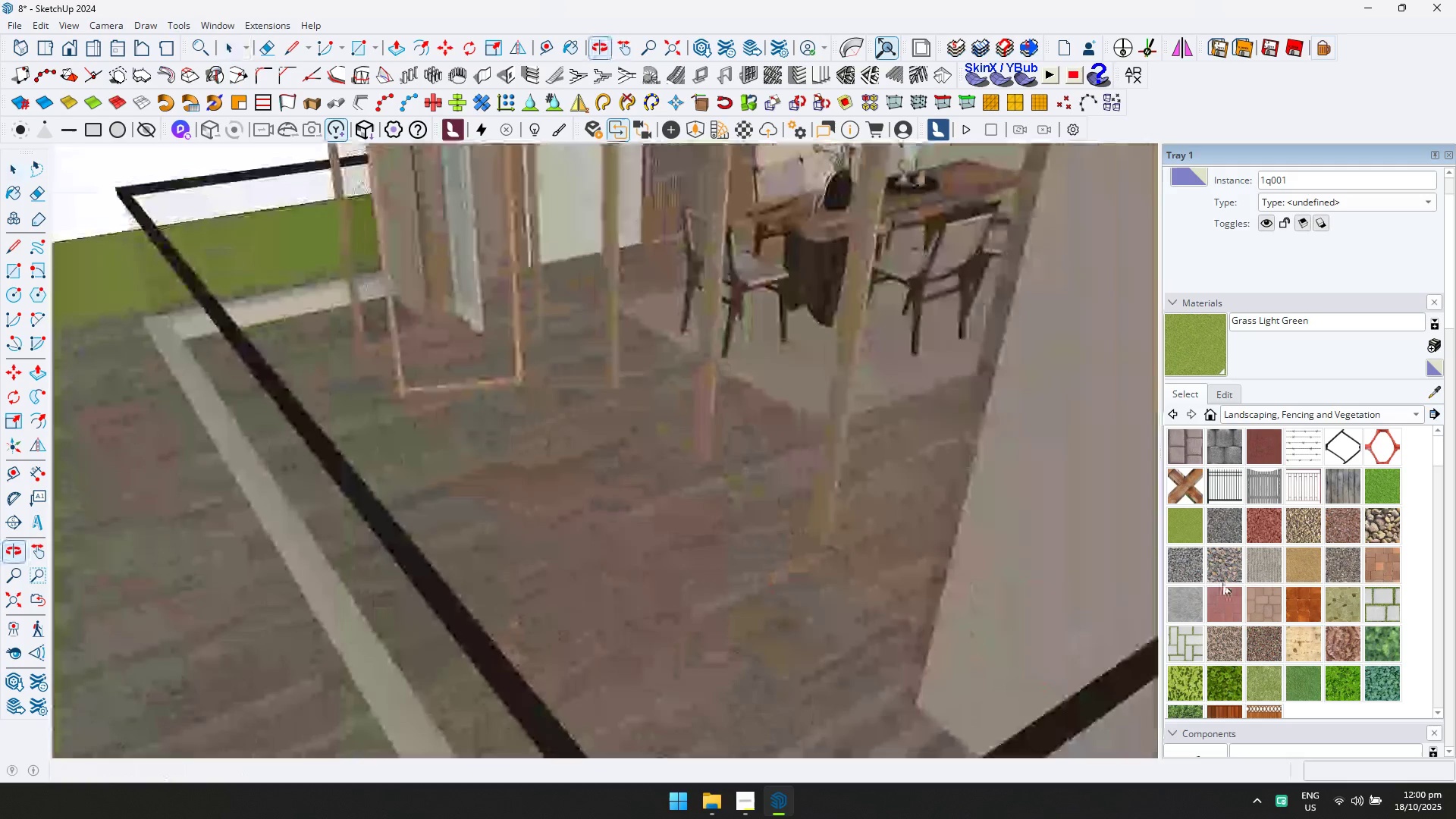 
scroll: coordinate [463, 464], scroll_direction: down, amount: 15.0
 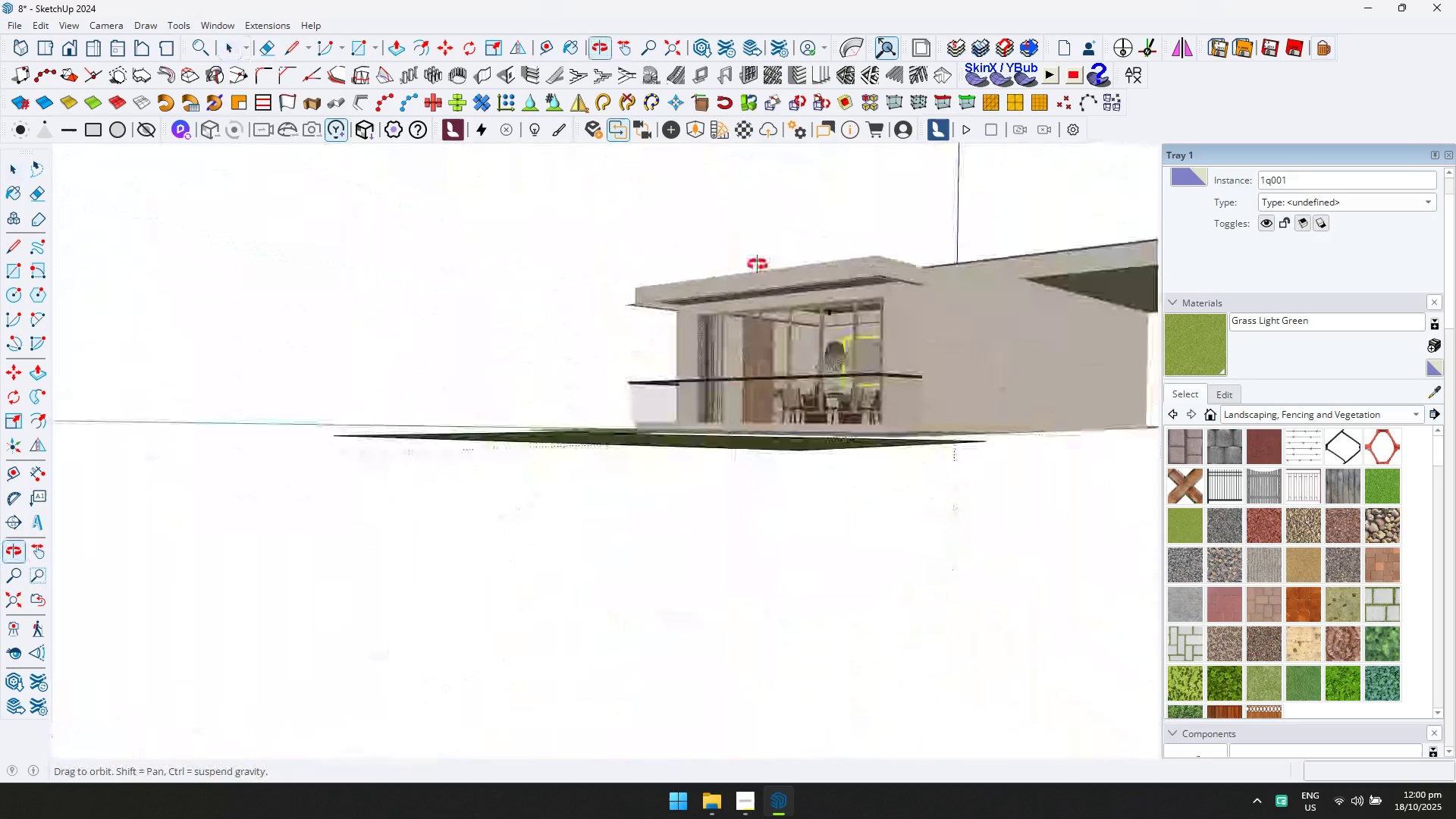 
key(Shift+ShiftLeft)
 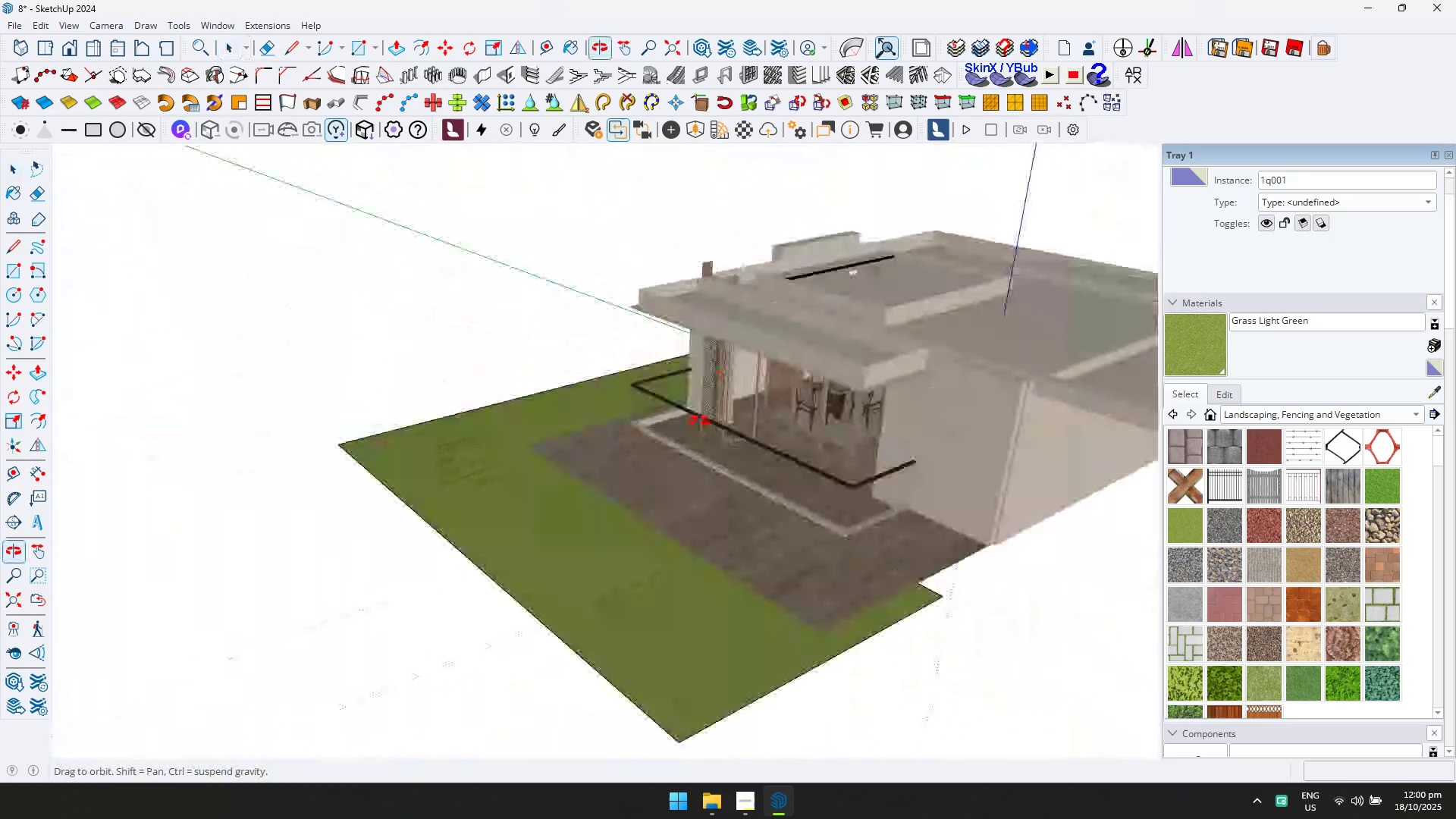 
scroll: coordinate [570, 532], scroll_direction: down, amount: 14.0
 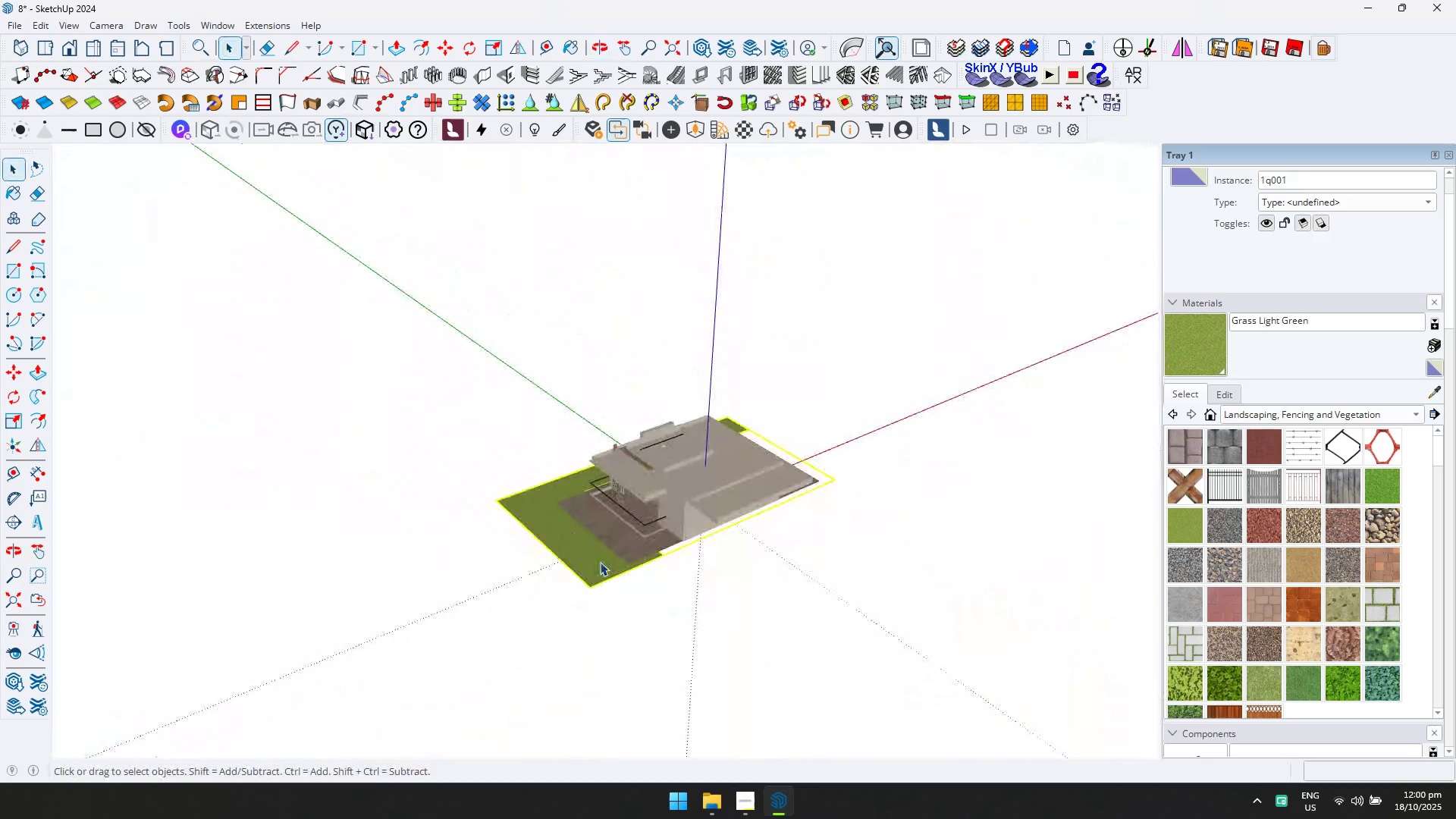 
double_click([600, 562])
 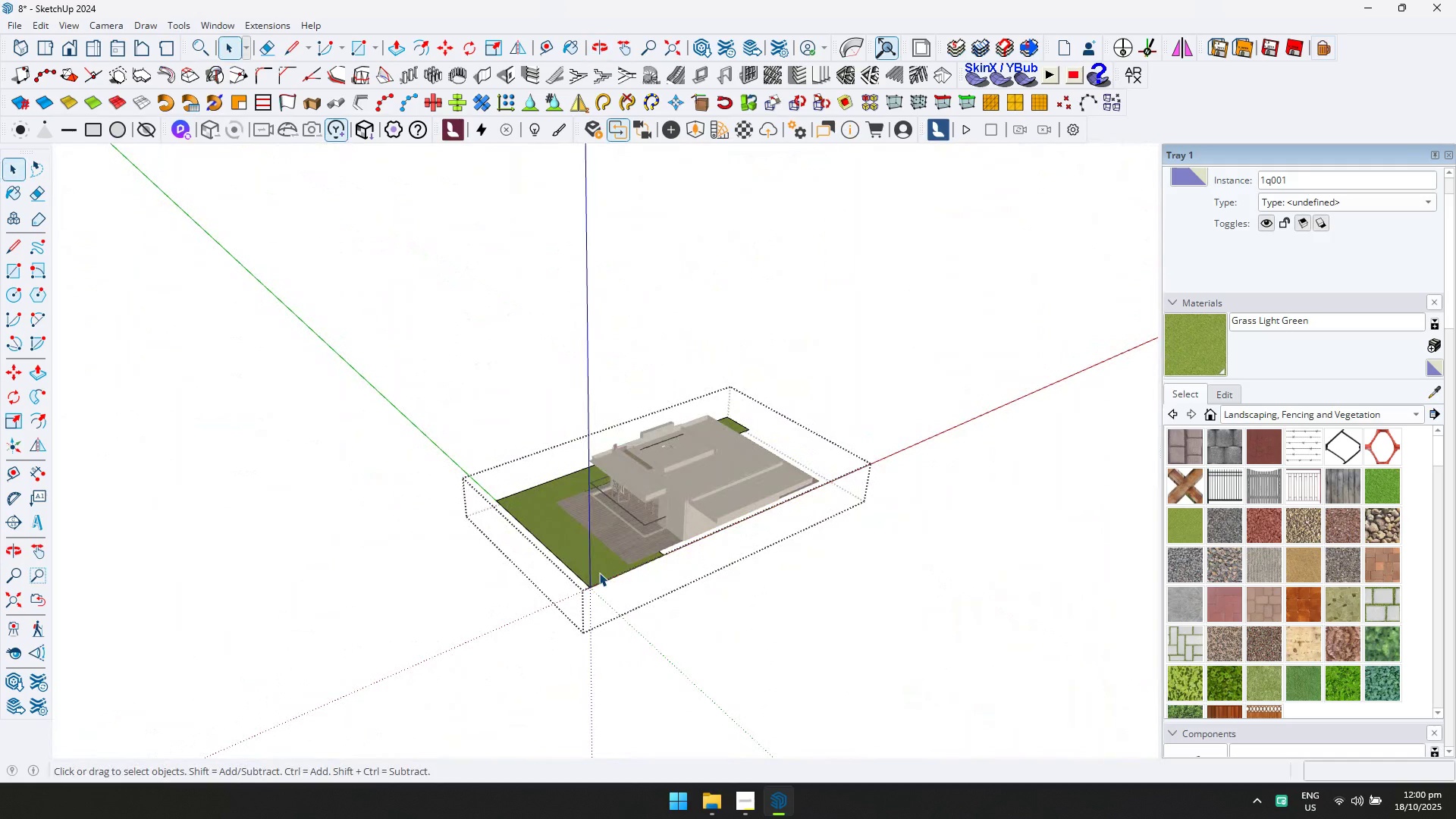 
triple_click([599, 573])
 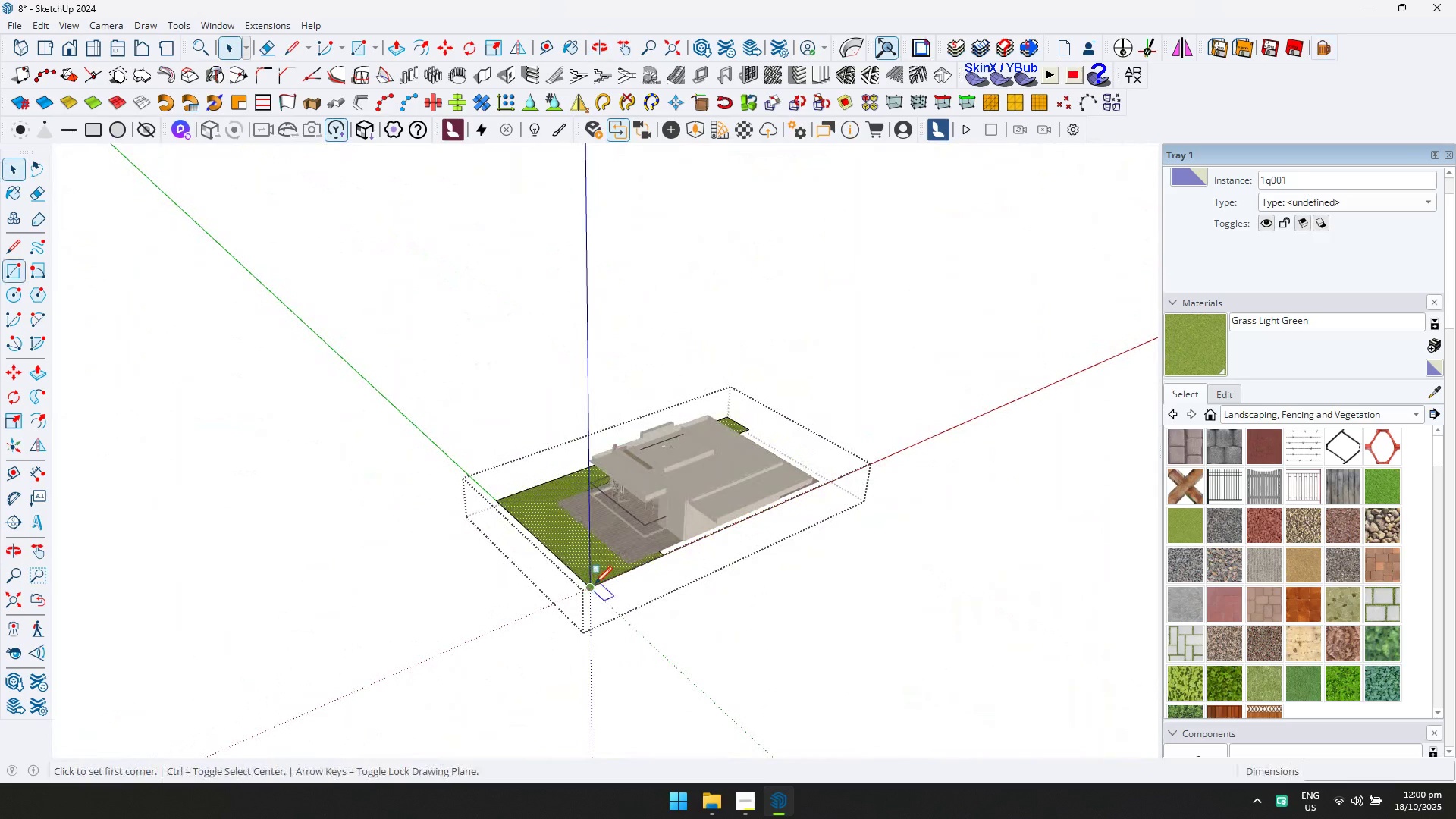 
key(R)
 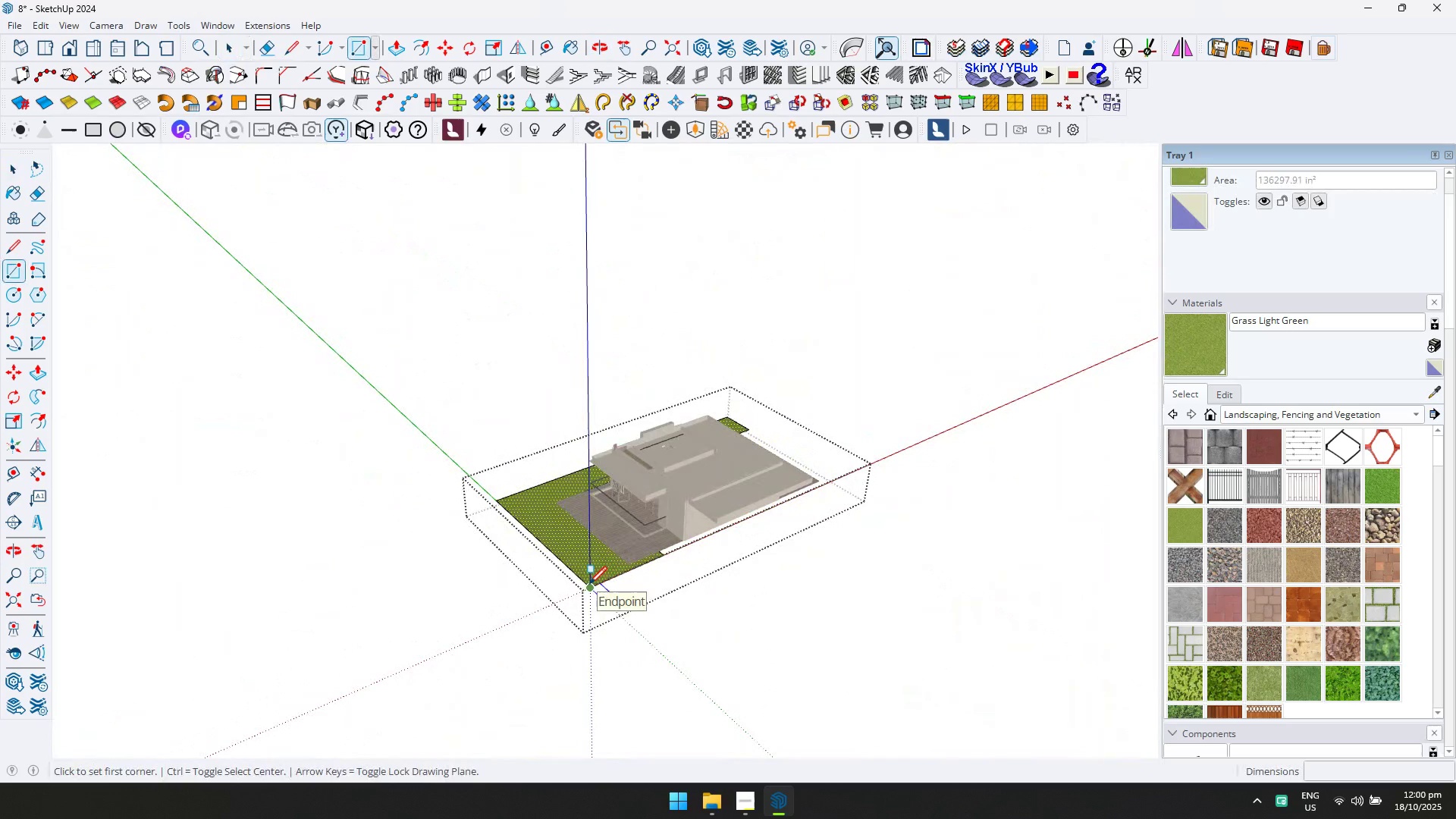 
left_click([589, 584])
 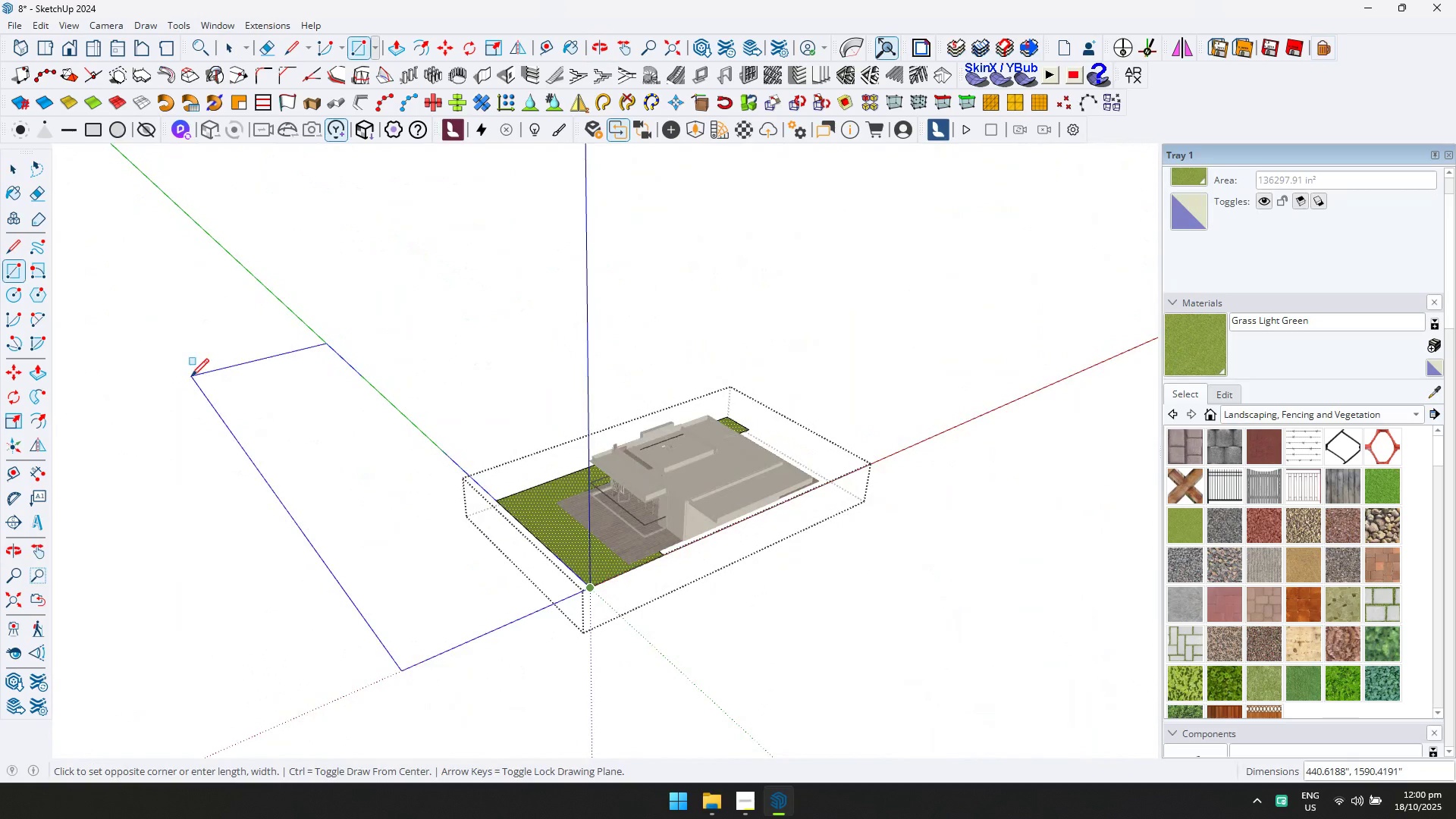 
scroll: coordinate [193, 376], scroll_direction: down, amount: 4.0
 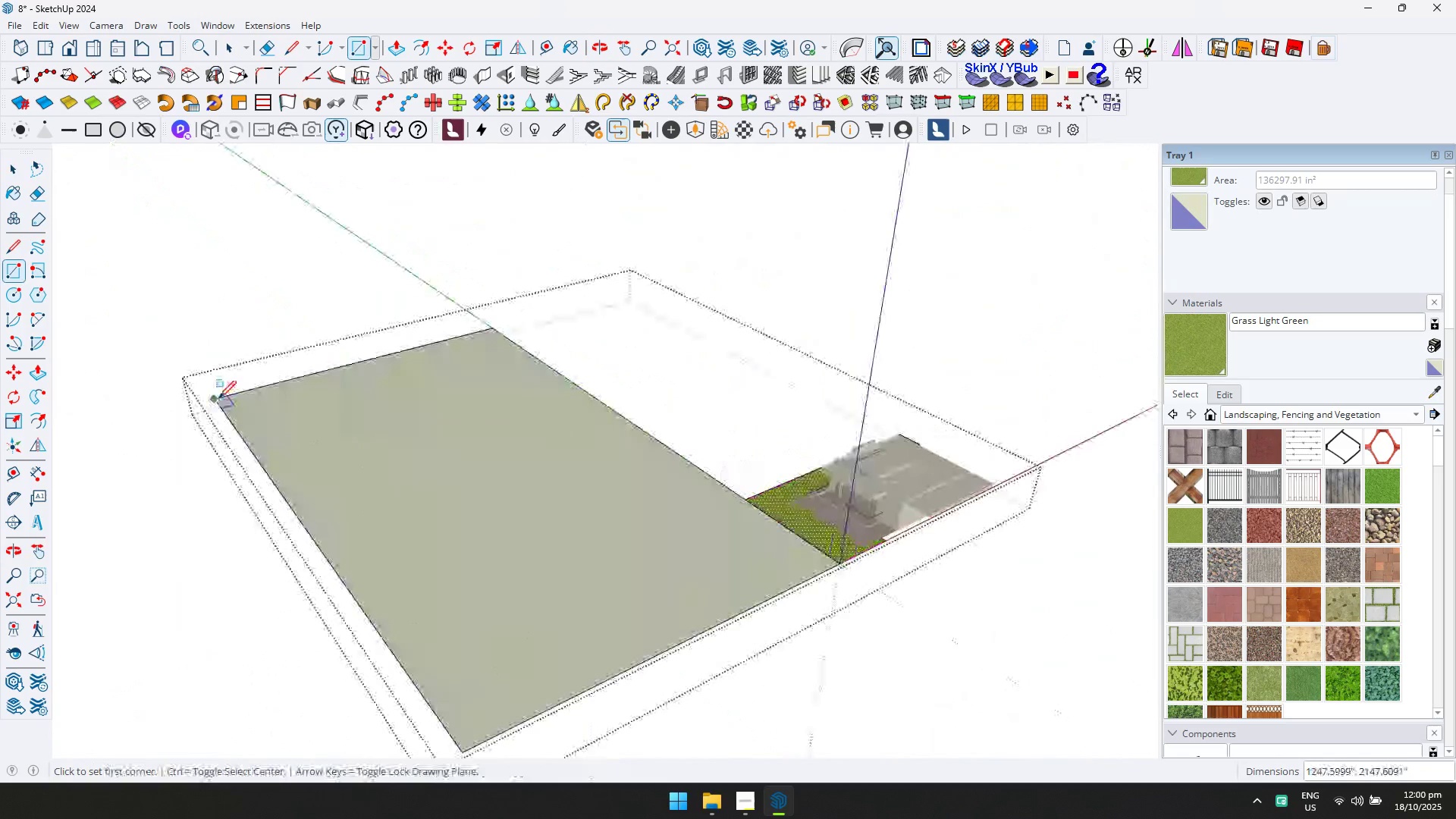 
hold_key(key=ShiftLeft, duration=0.3)
 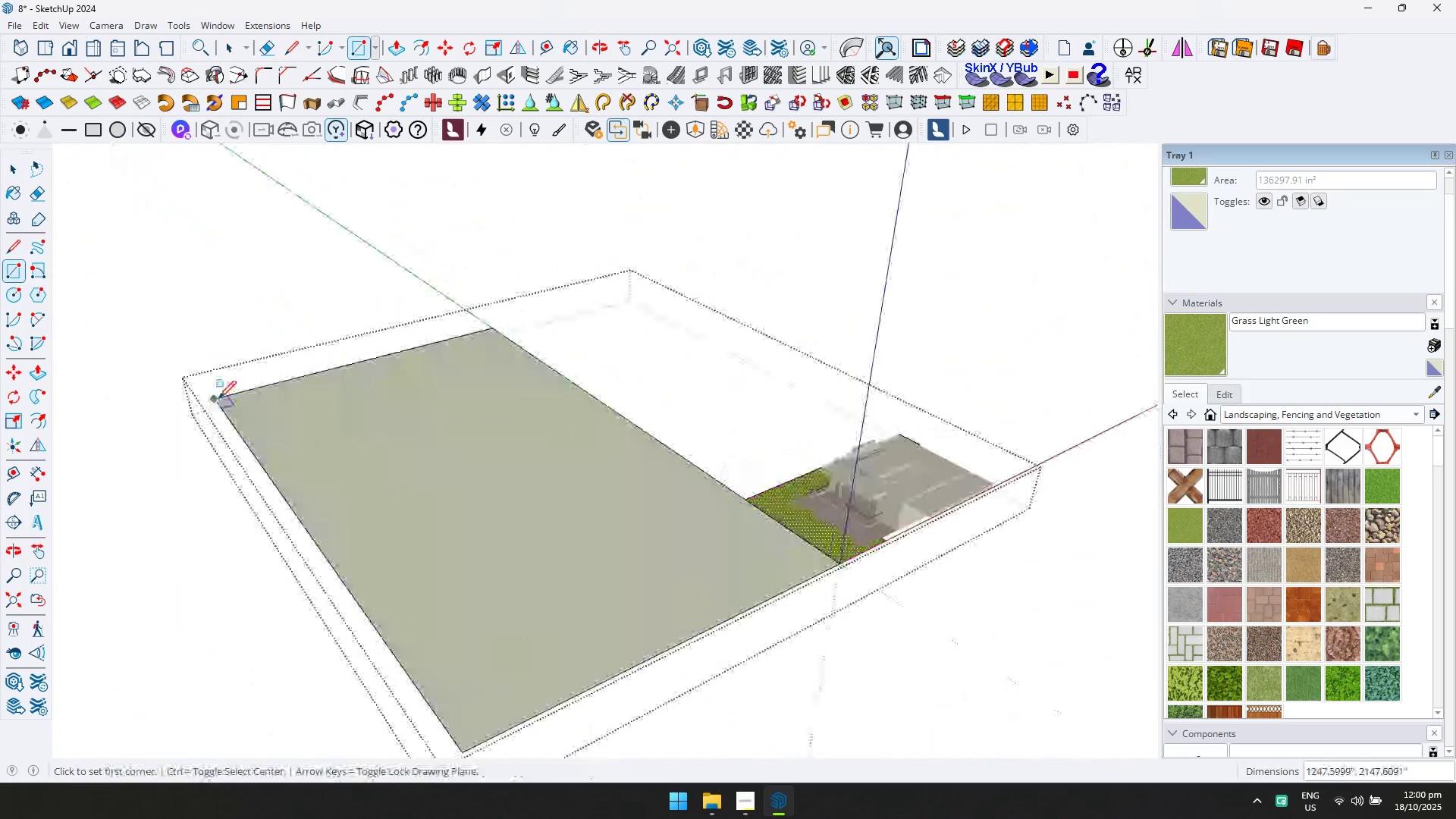 
key(Escape)
 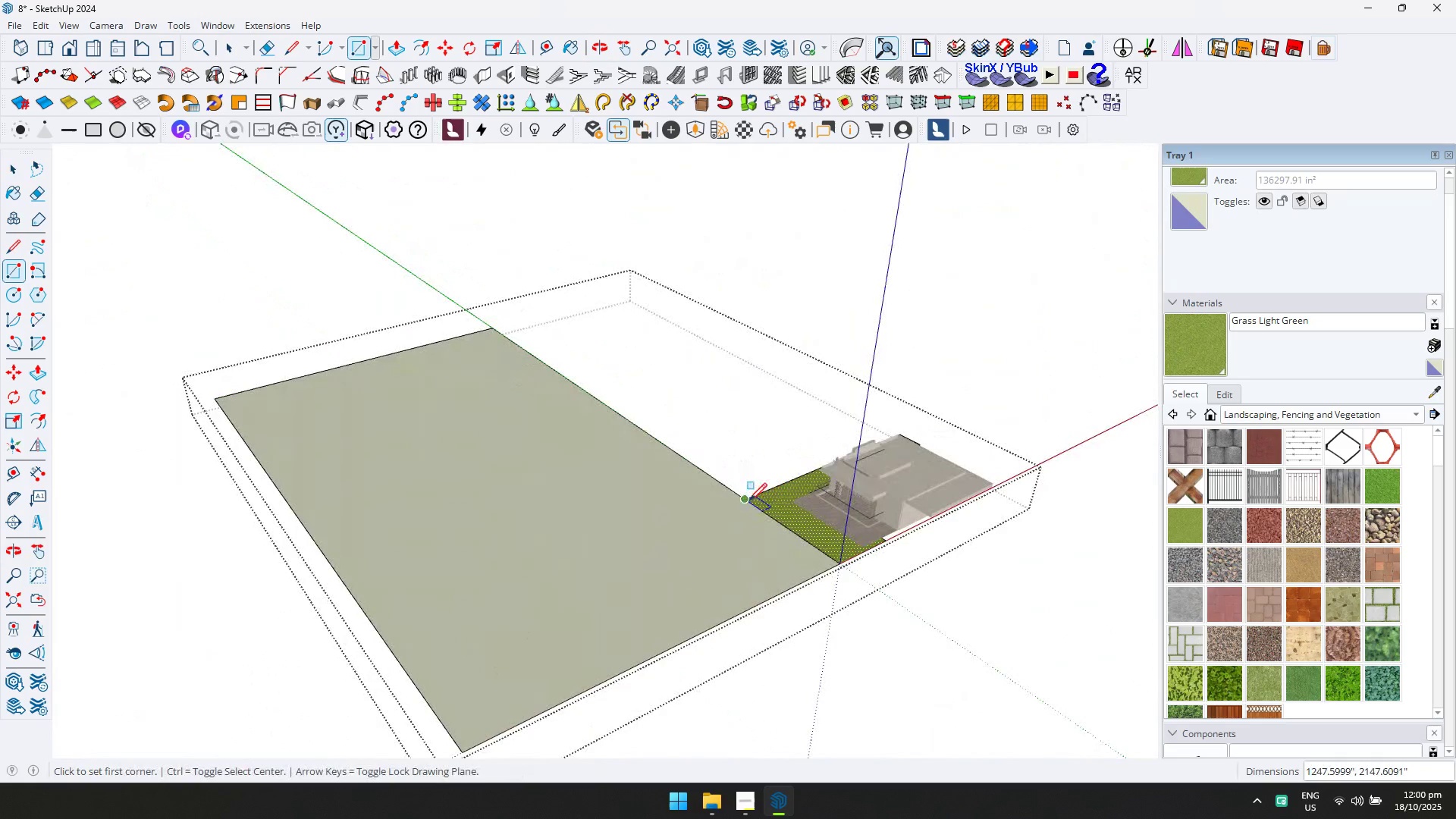 
left_click_drag(start_coordinate=[749, 500], to_coordinate=[757, 493])
 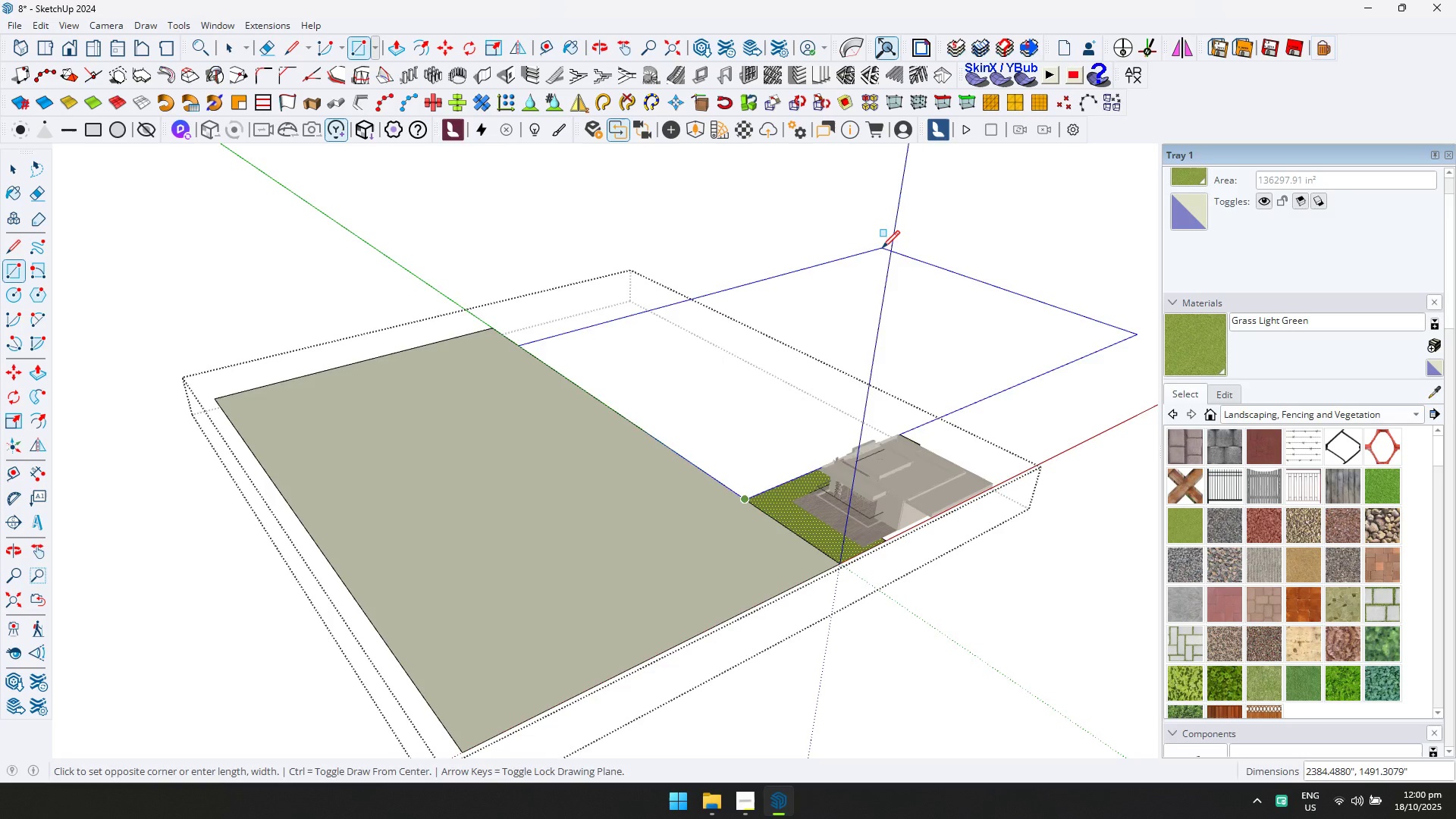 
left_click([880, 243])
 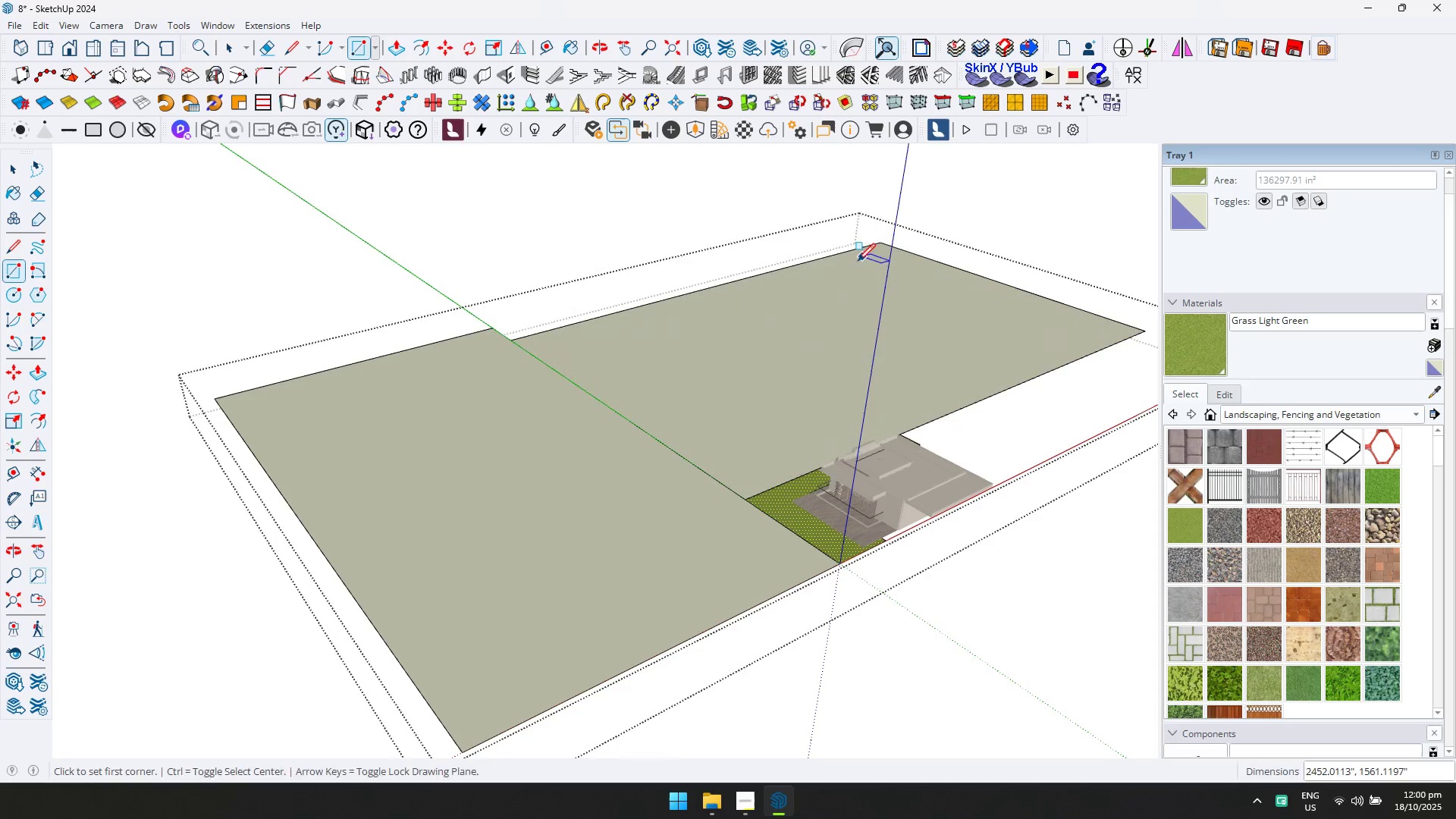 
key(E)
 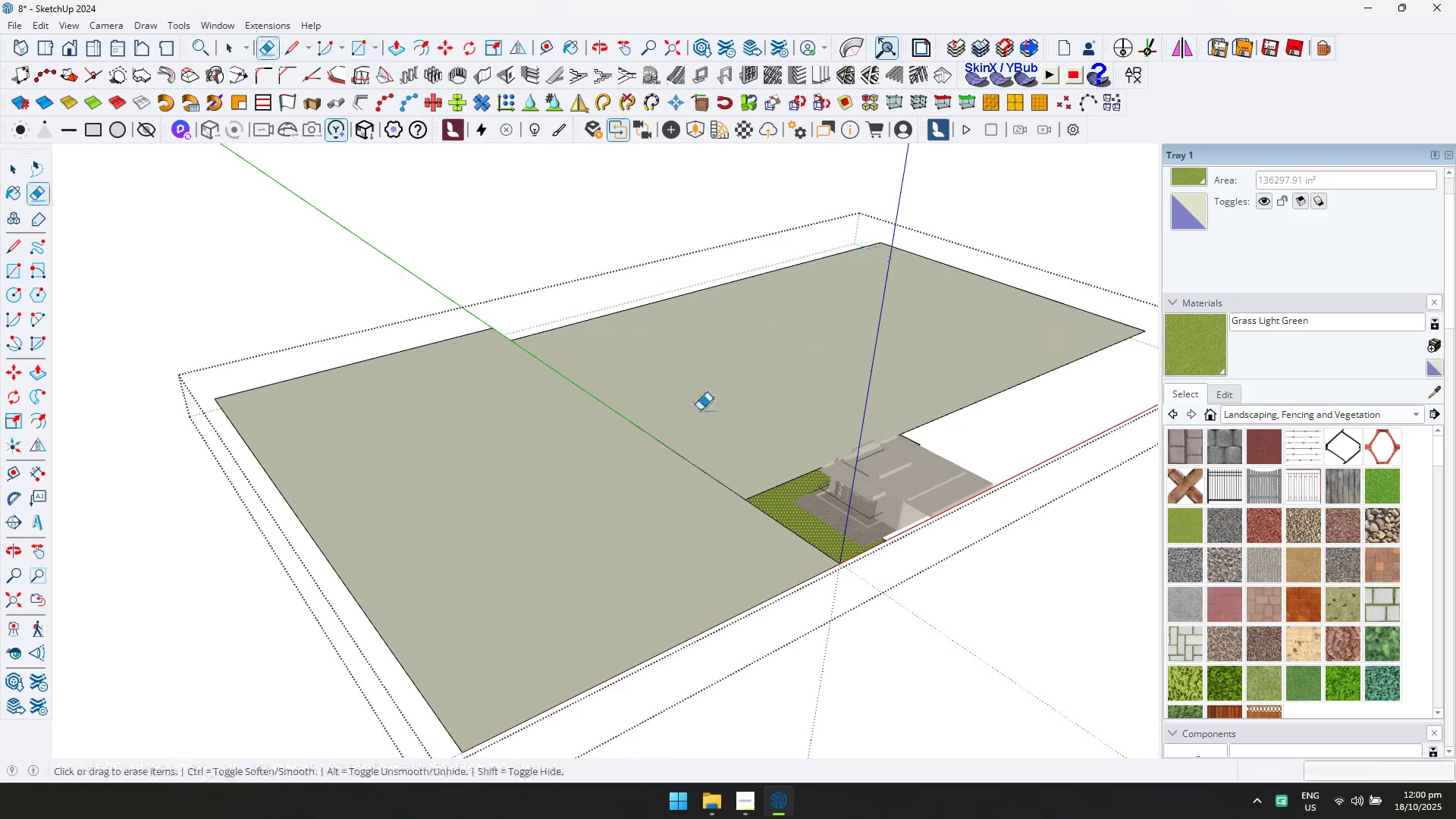 
left_click_drag(start_coordinate=[697, 413], to_coordinate=[603, 466])
 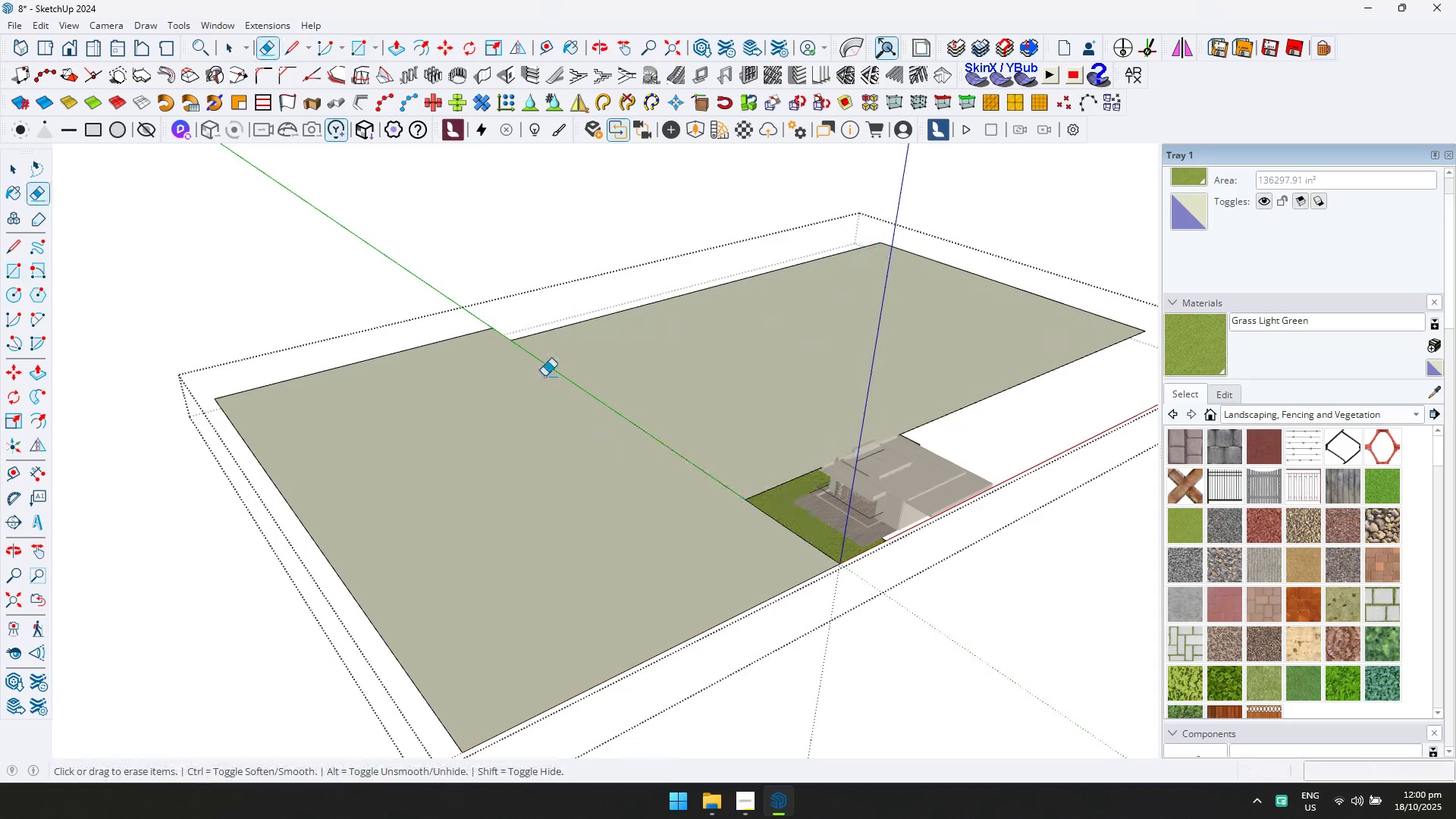 
left_click_drag(start_coordinate=[544, 376], to_coordinate=[802, 541])
 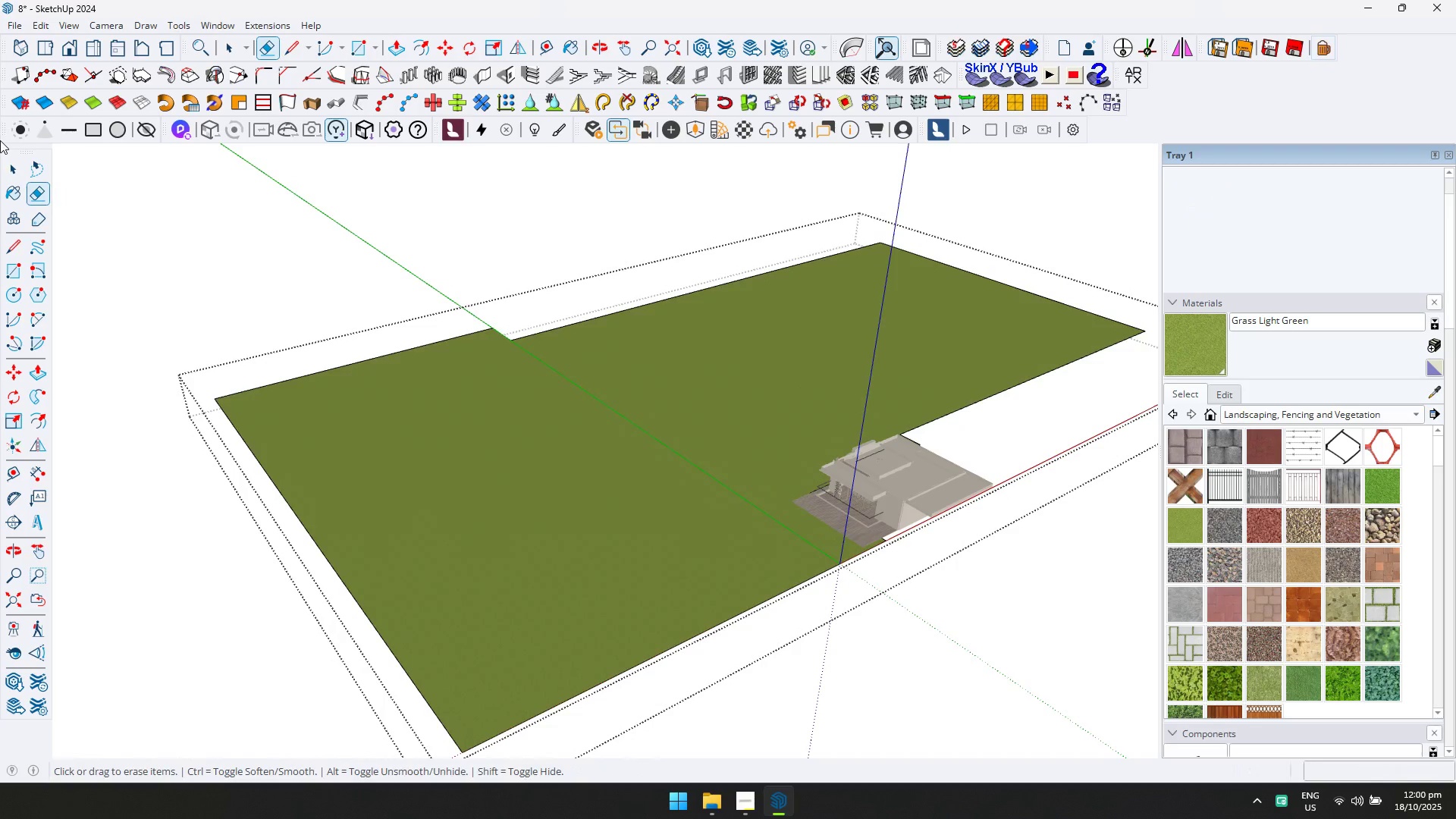 
left_click_drag(start_coordinate=[8, 166], to_coordinate=[17, 172])
 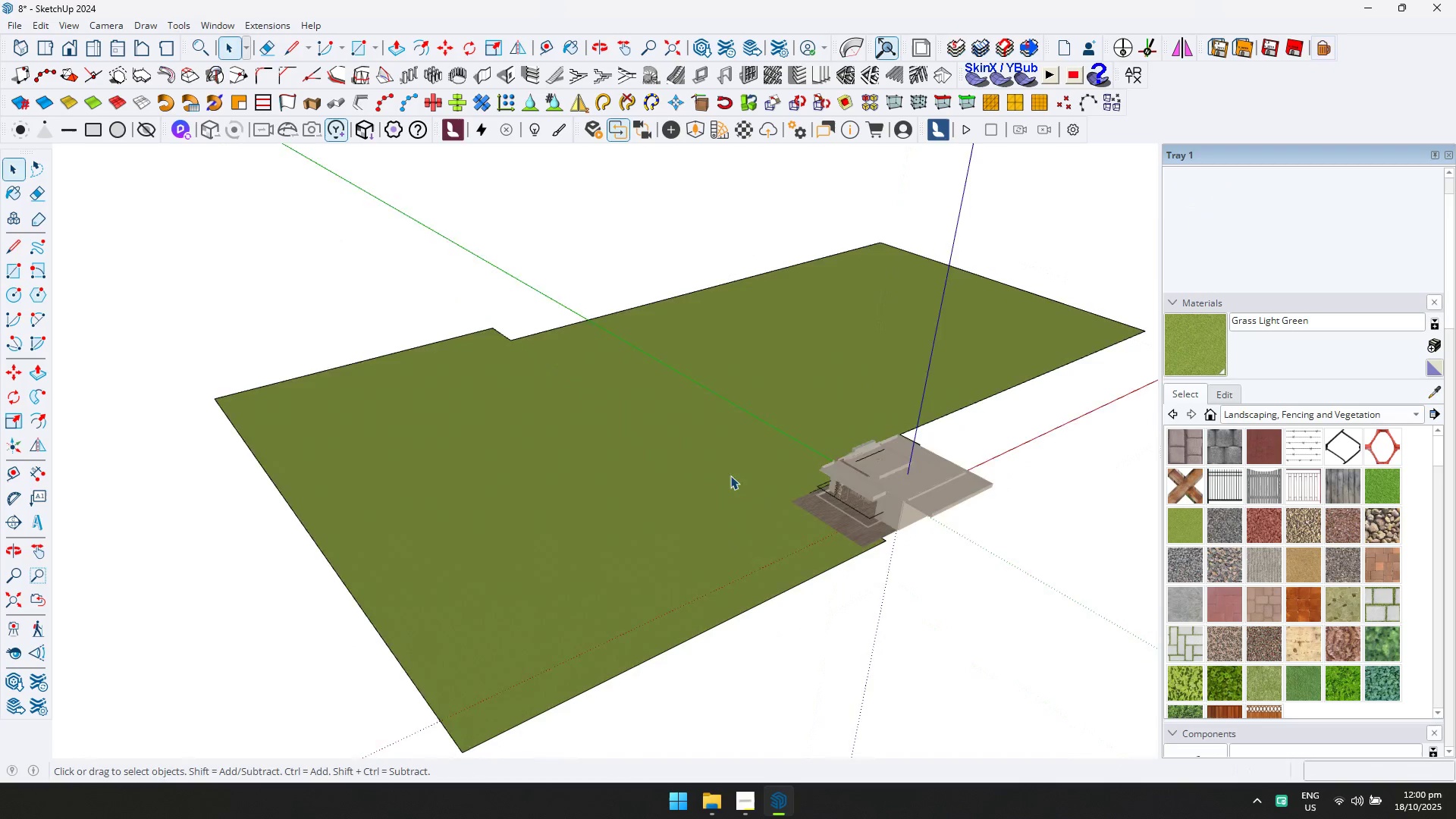 
key(Escape)
 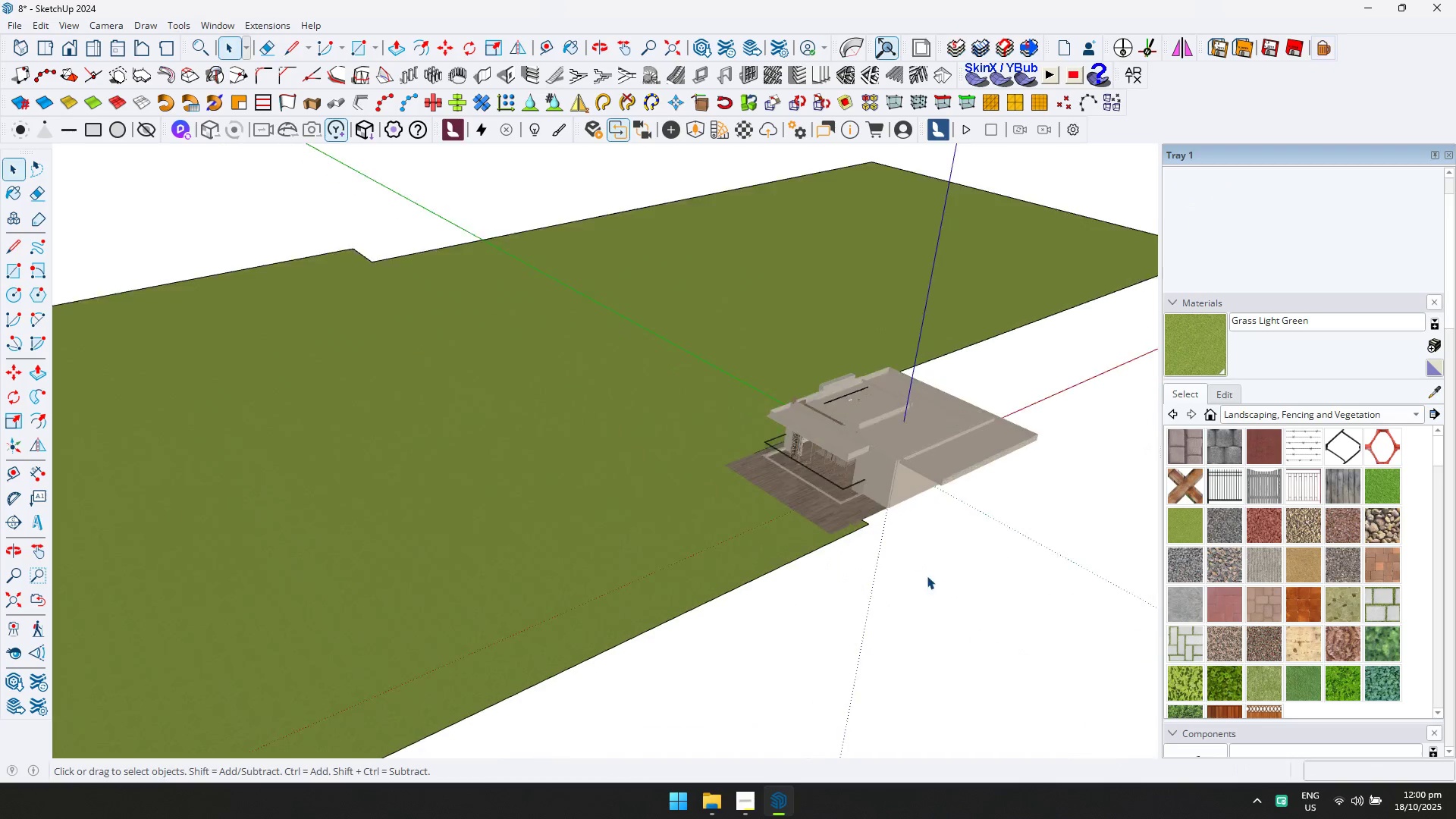 
scroll: coordinate [535, 433], scroll_direction: up, amount: 22.0
 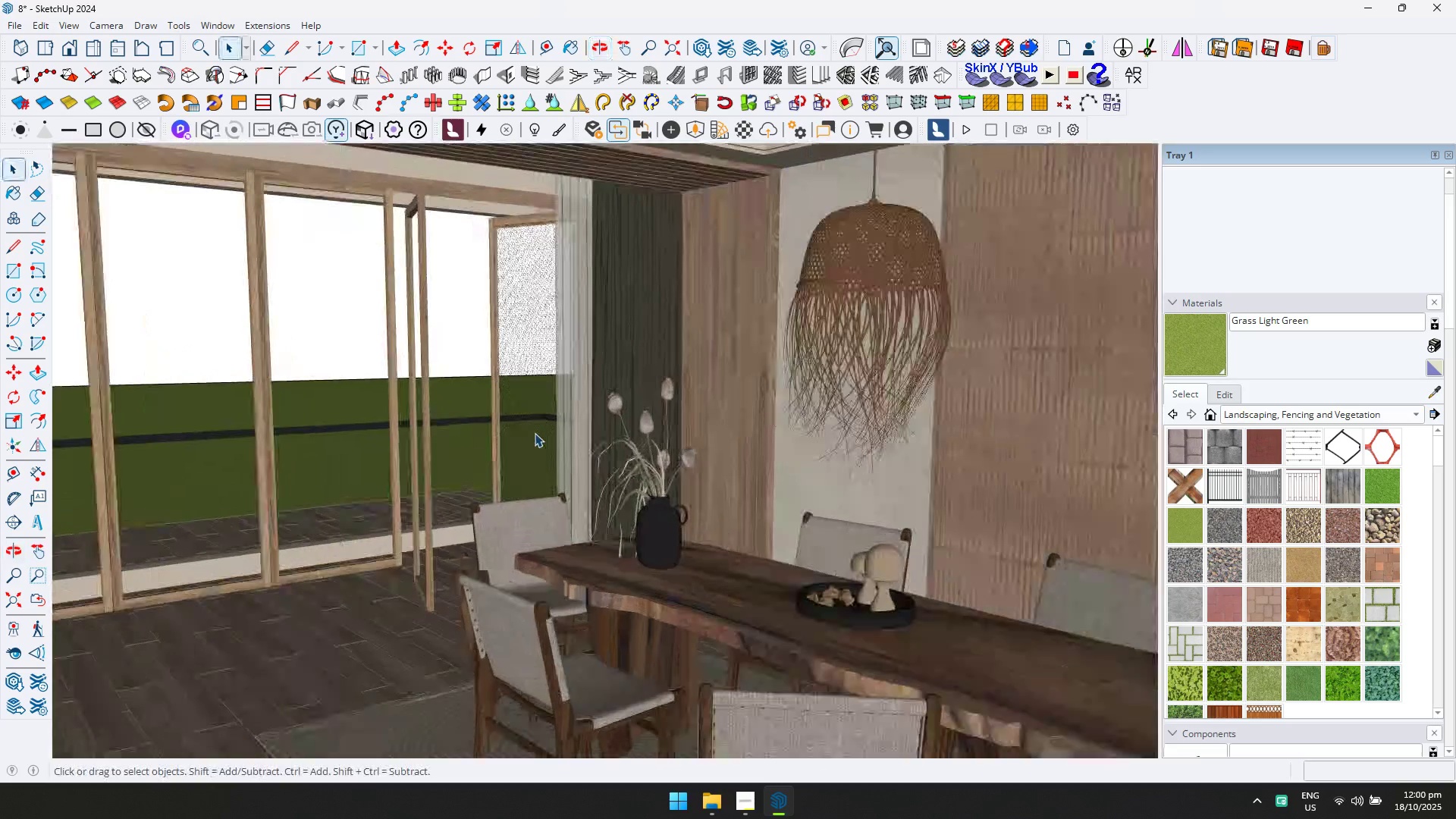 
key(Control+S)